 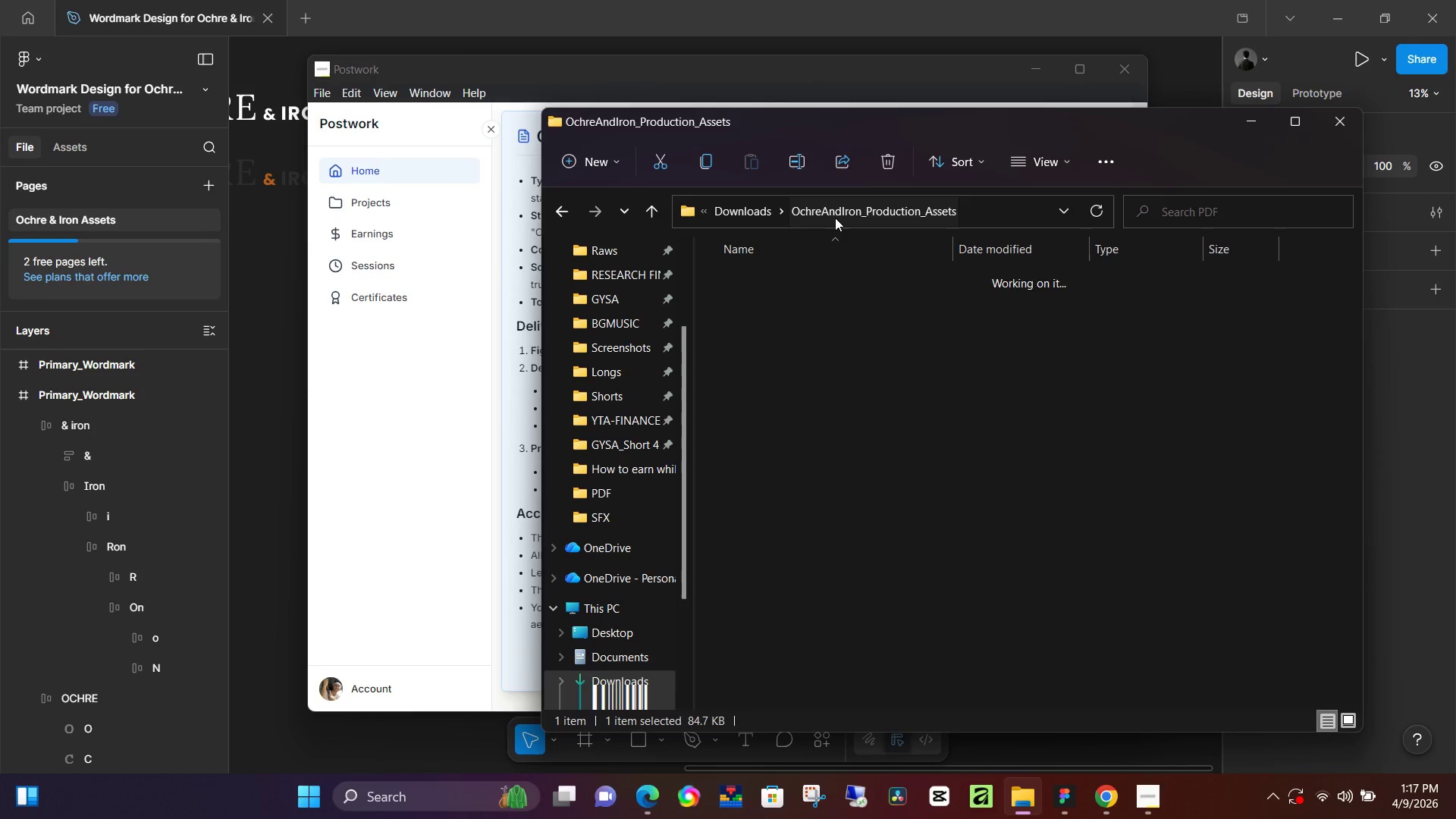 
double_click([772, 331])
 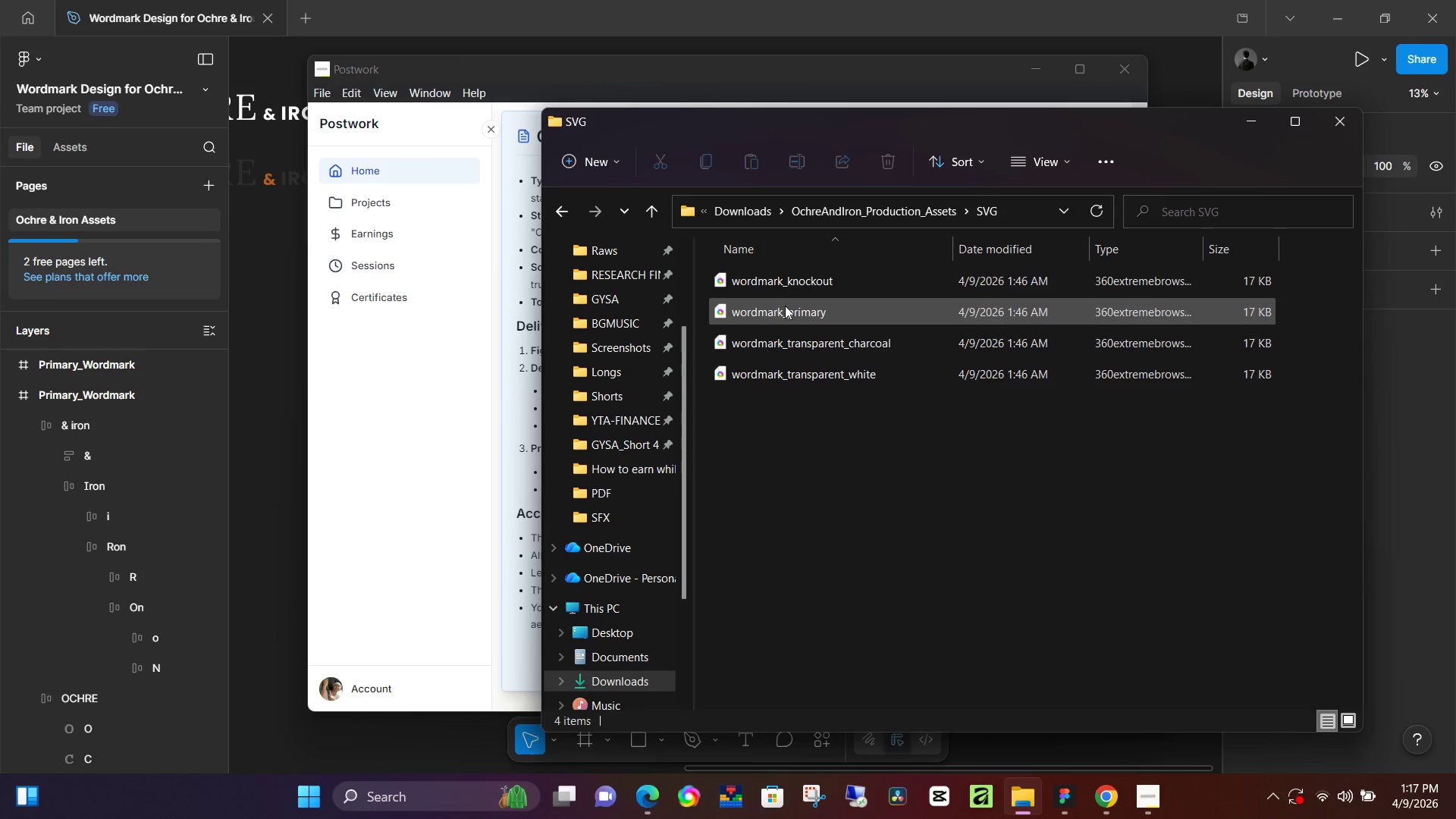 
left_click([804, 281])
 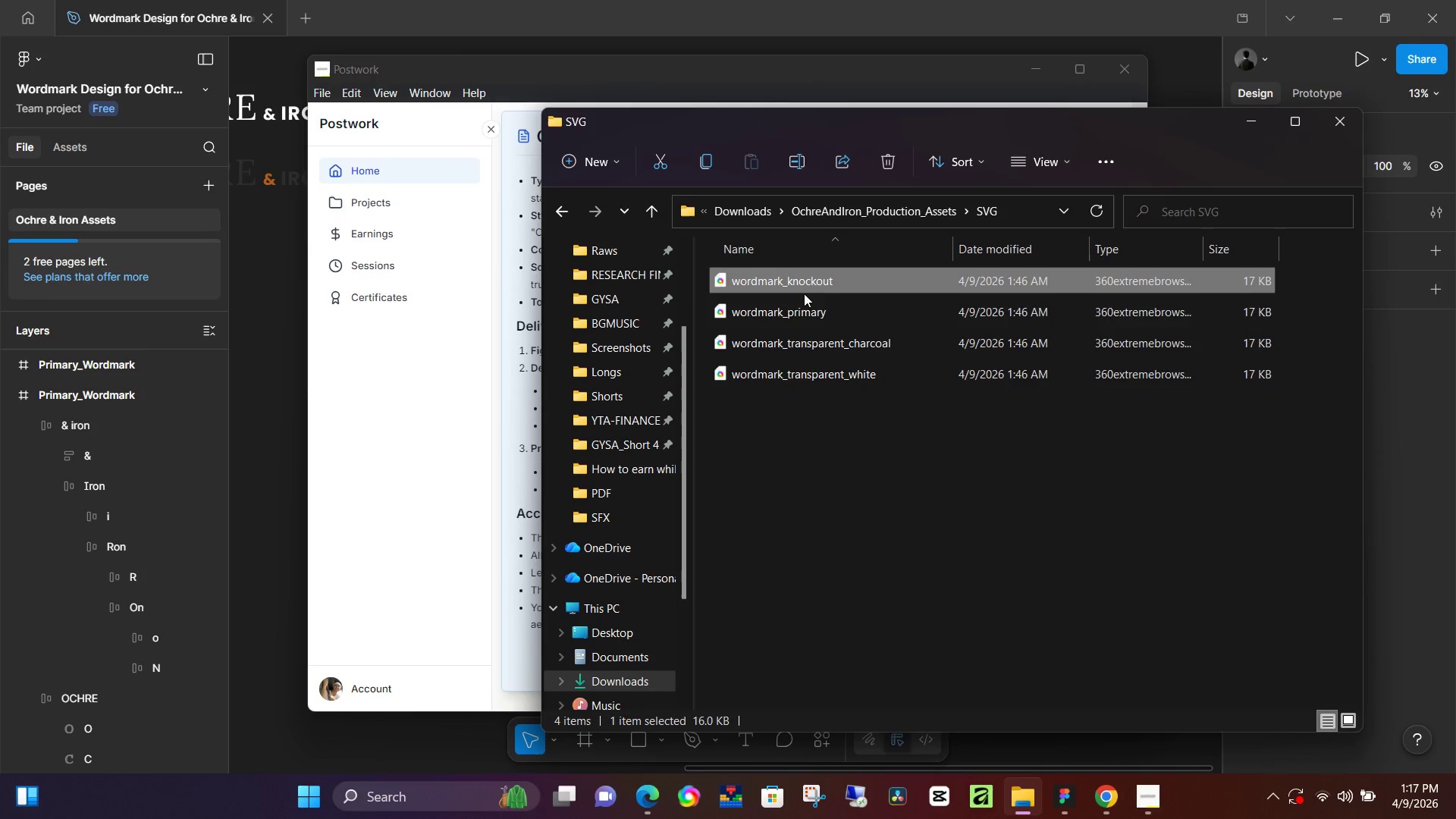 
hold_key(key=ShiftLeft, duration=0.47)
 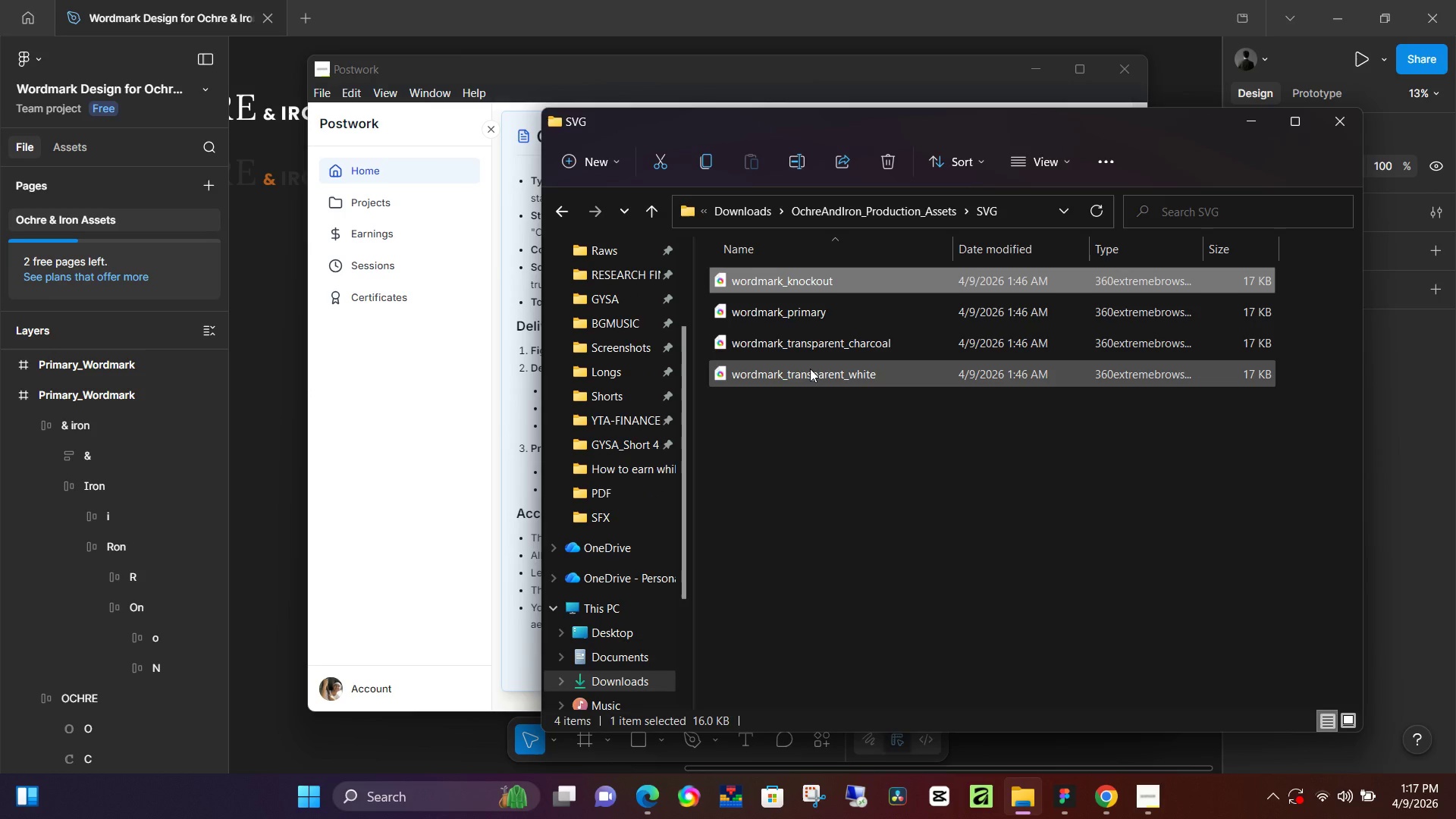 
hold_key(key=ShiftLeft, duration=1.52)
 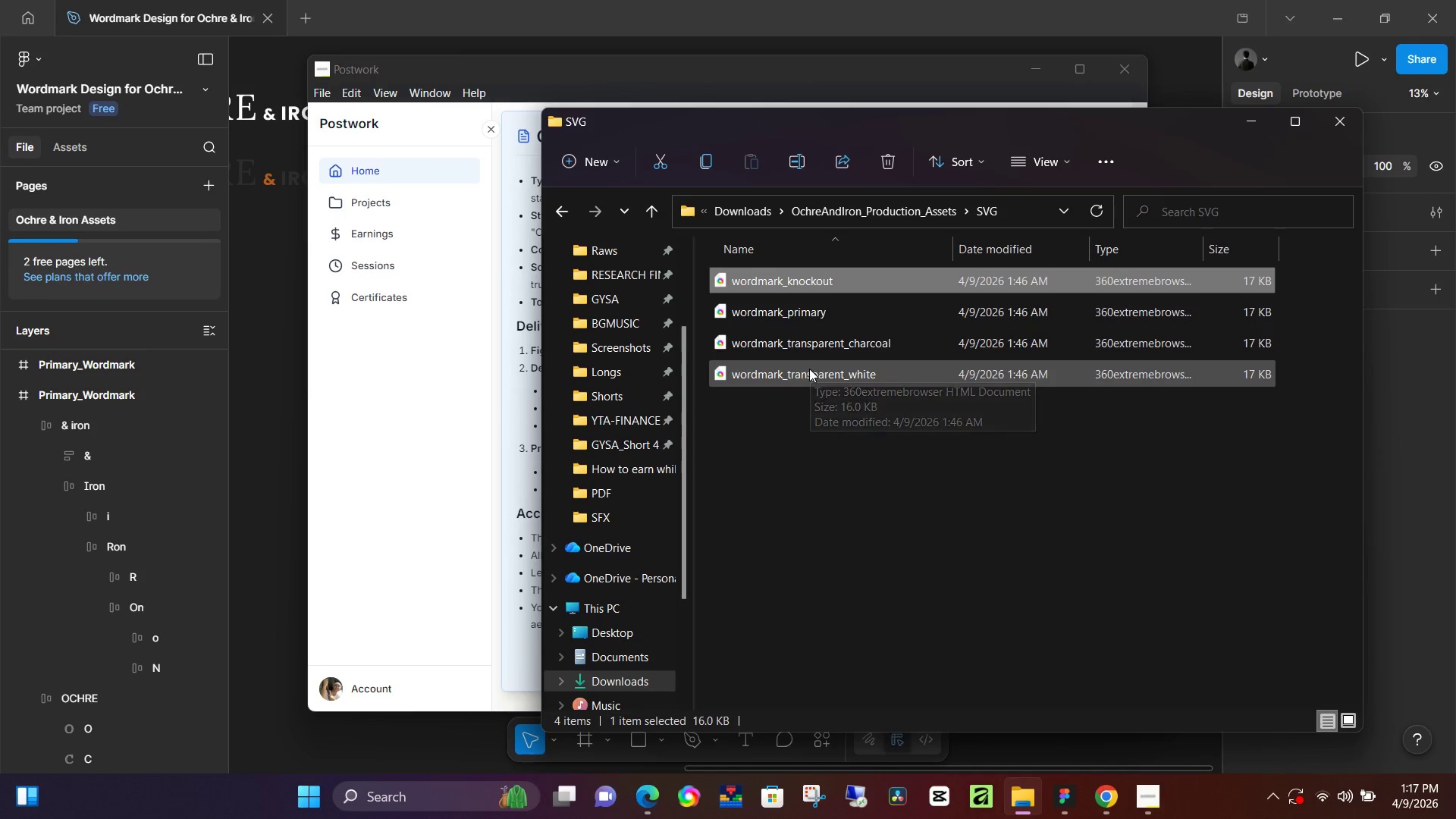 
hold_key(key=ShiftLeft, duration=0.34)
 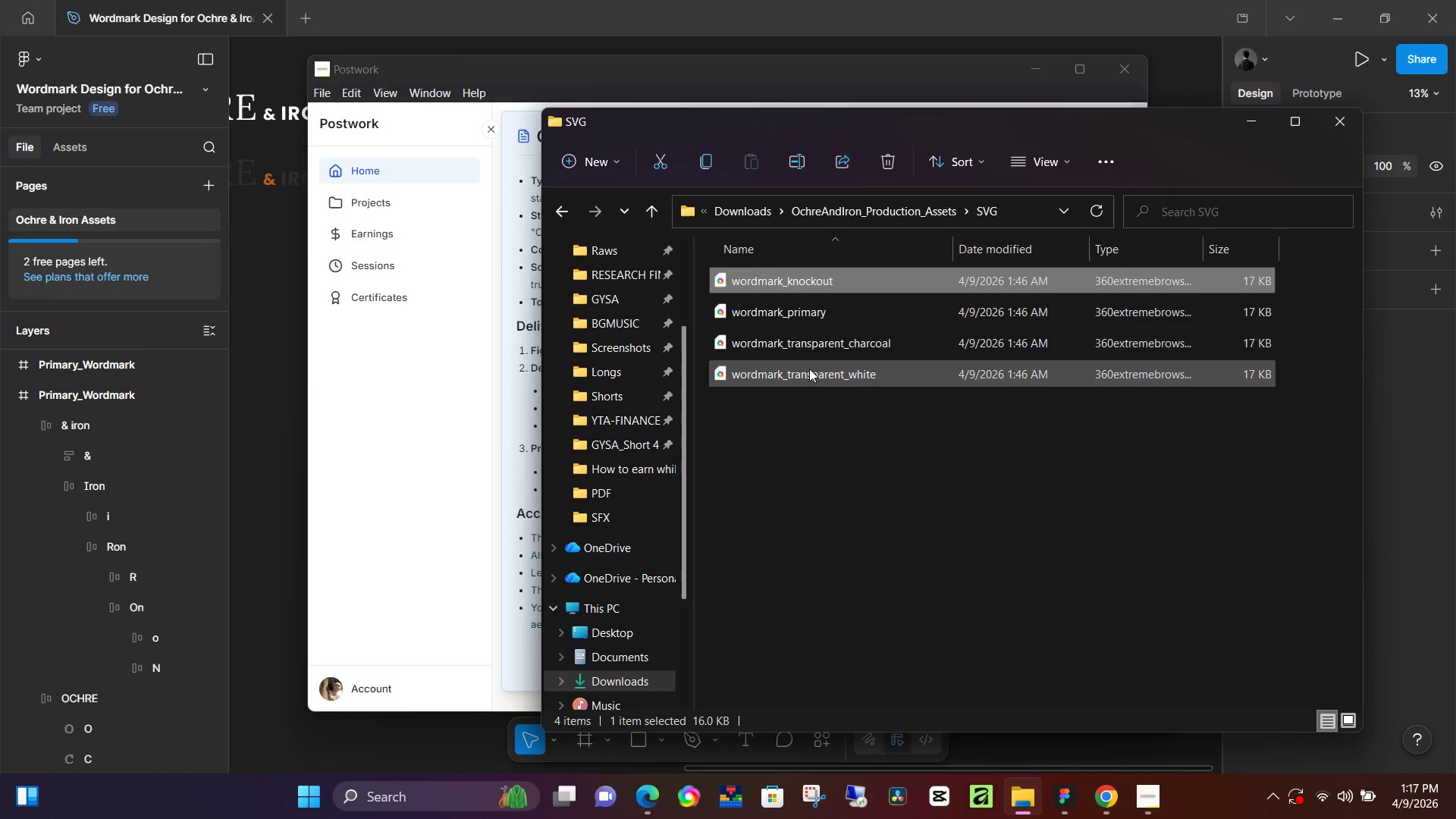 
hold_key(key=ShiftLeft, duration=0.31)
left_click([809, 369])
 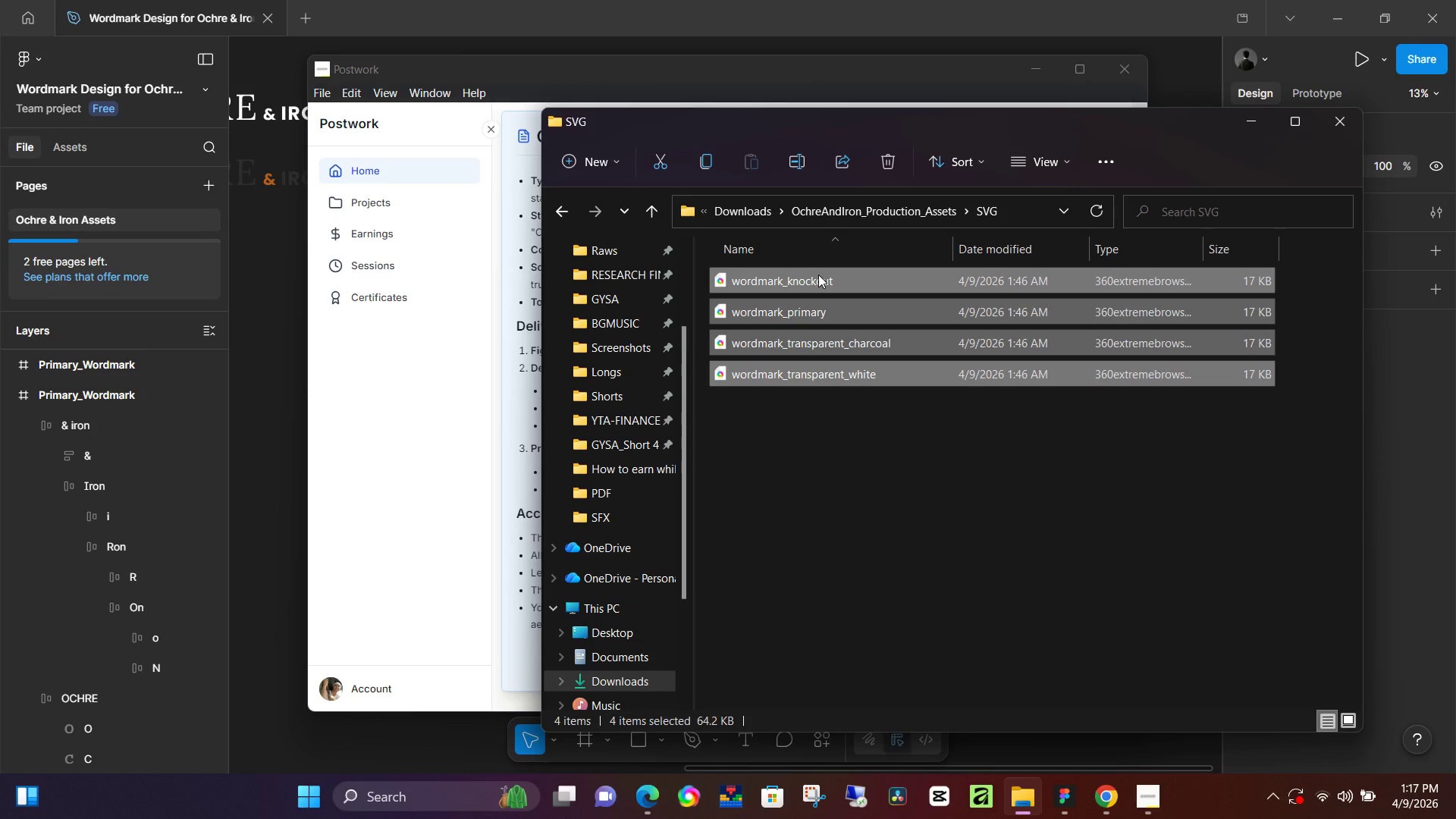 
left_click_drag(start_coordinate=[818, 275], to_coordinate=[267, 394])
 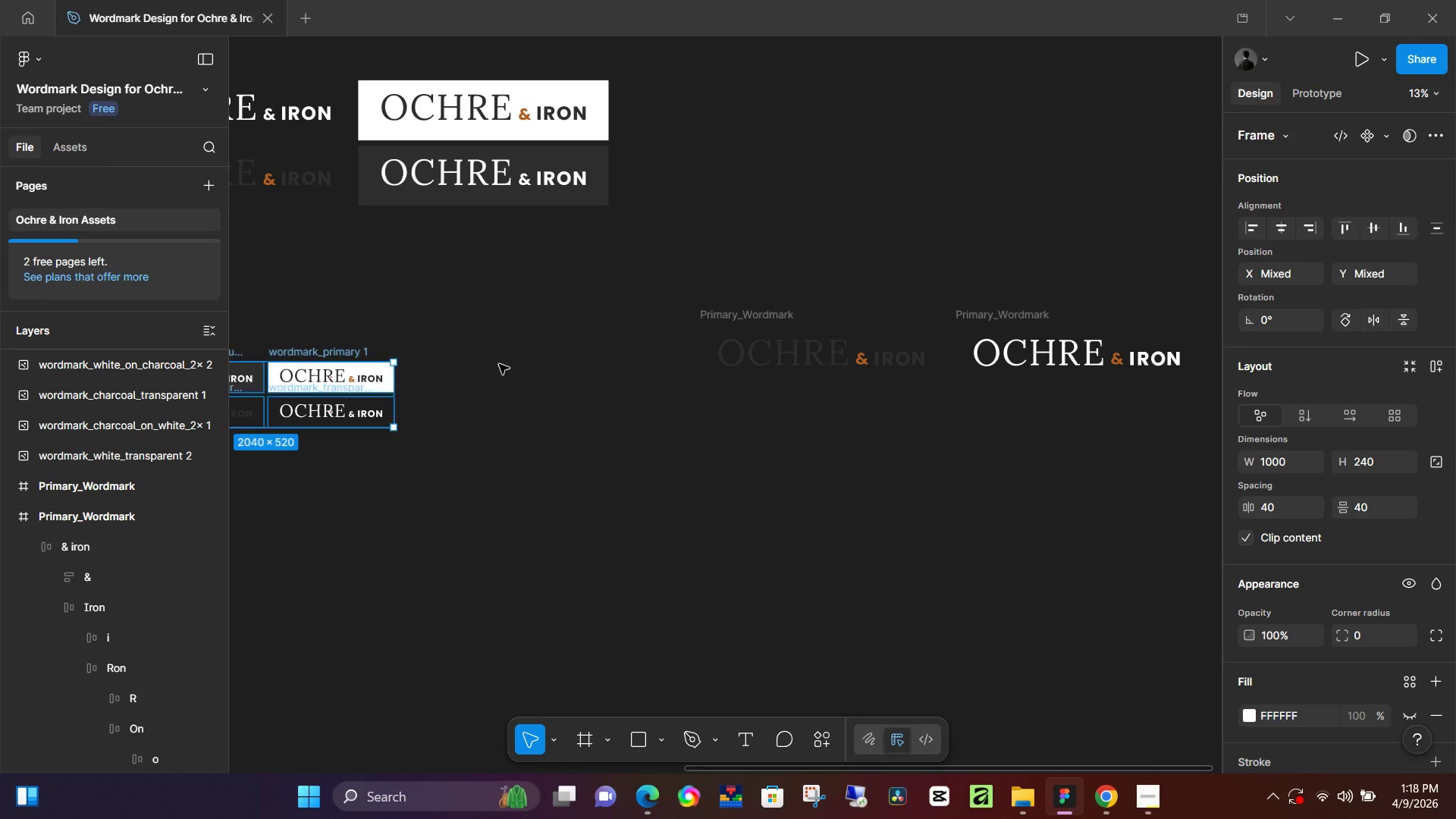 
hold_key(key=Space, duration=0.41)
 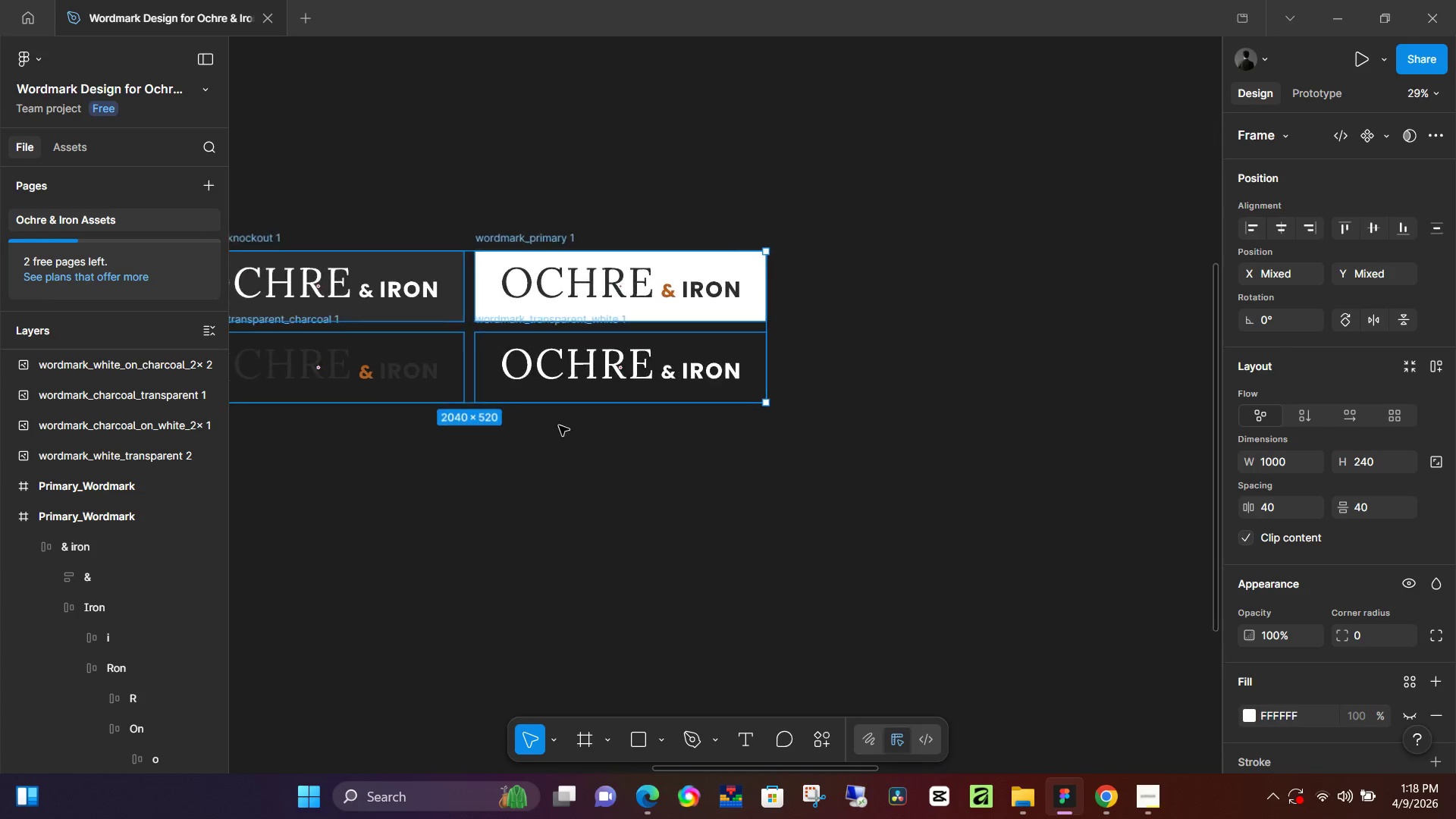 
left_click_drag(start_coordinate=[434, 497], to_coordinate=[706, 491])
 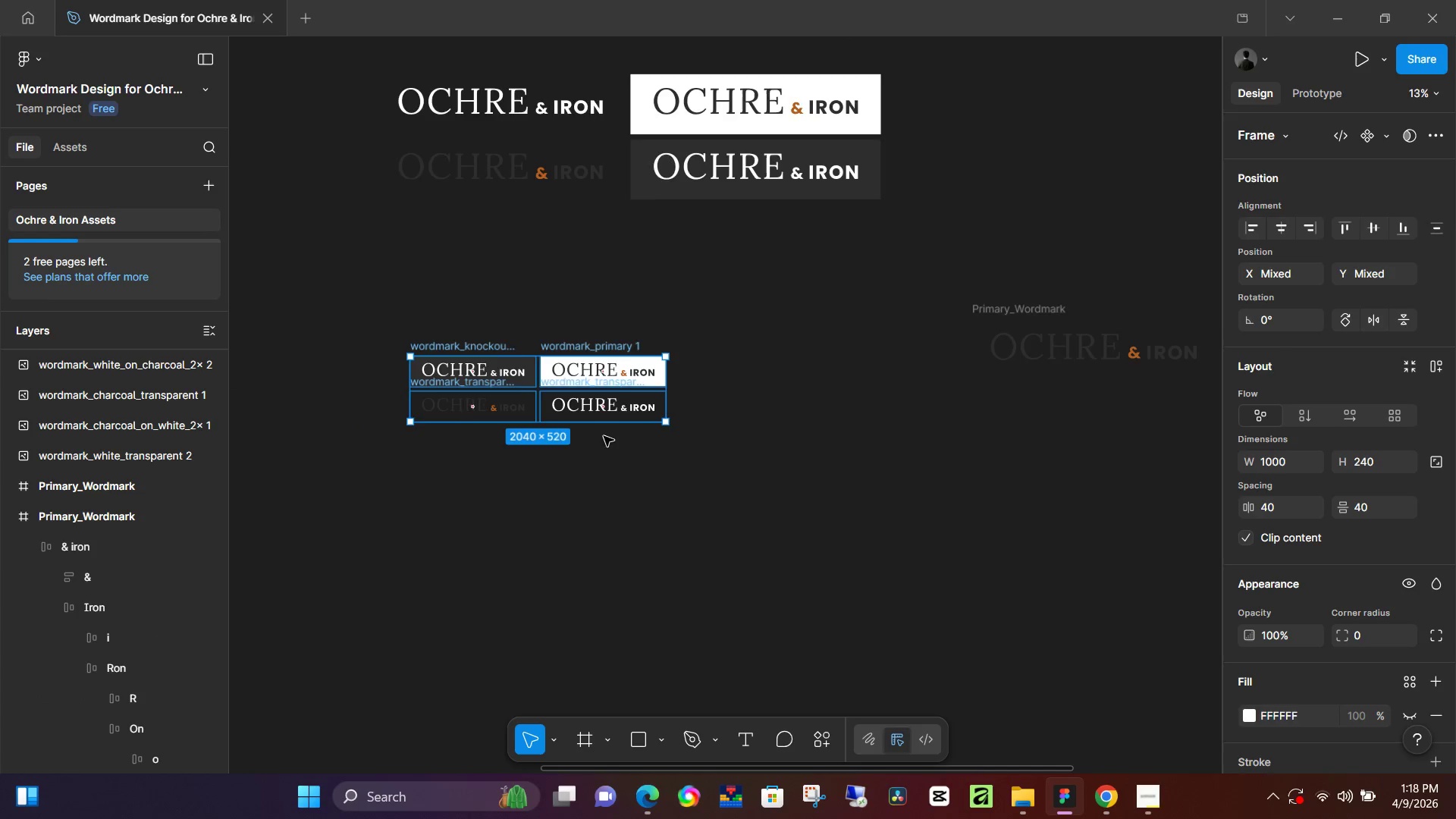 
hold_key(key=ControlLeft, duration=0.89)
 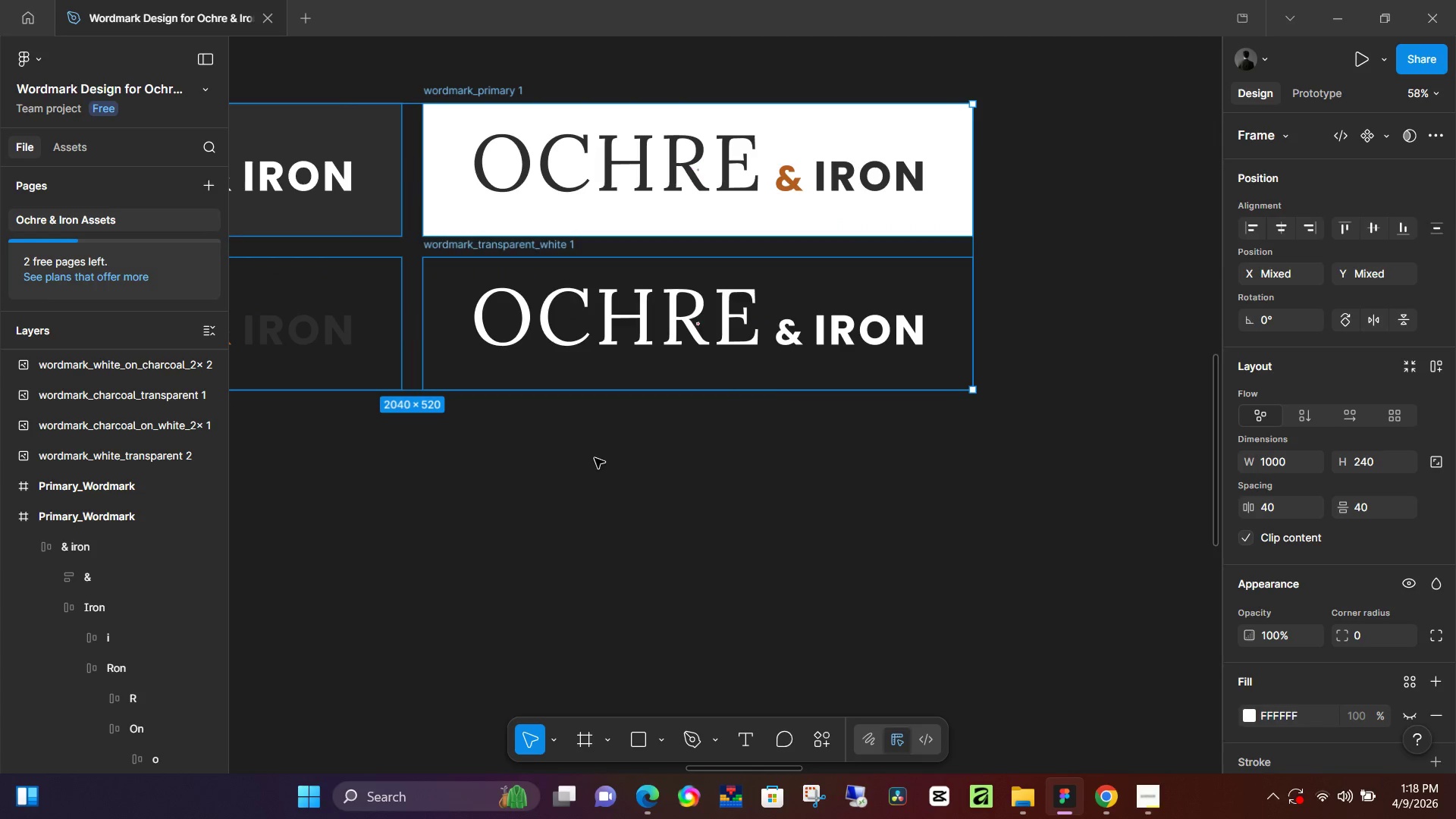 
hold_key(key=ControlLeft, duration=1.7)
 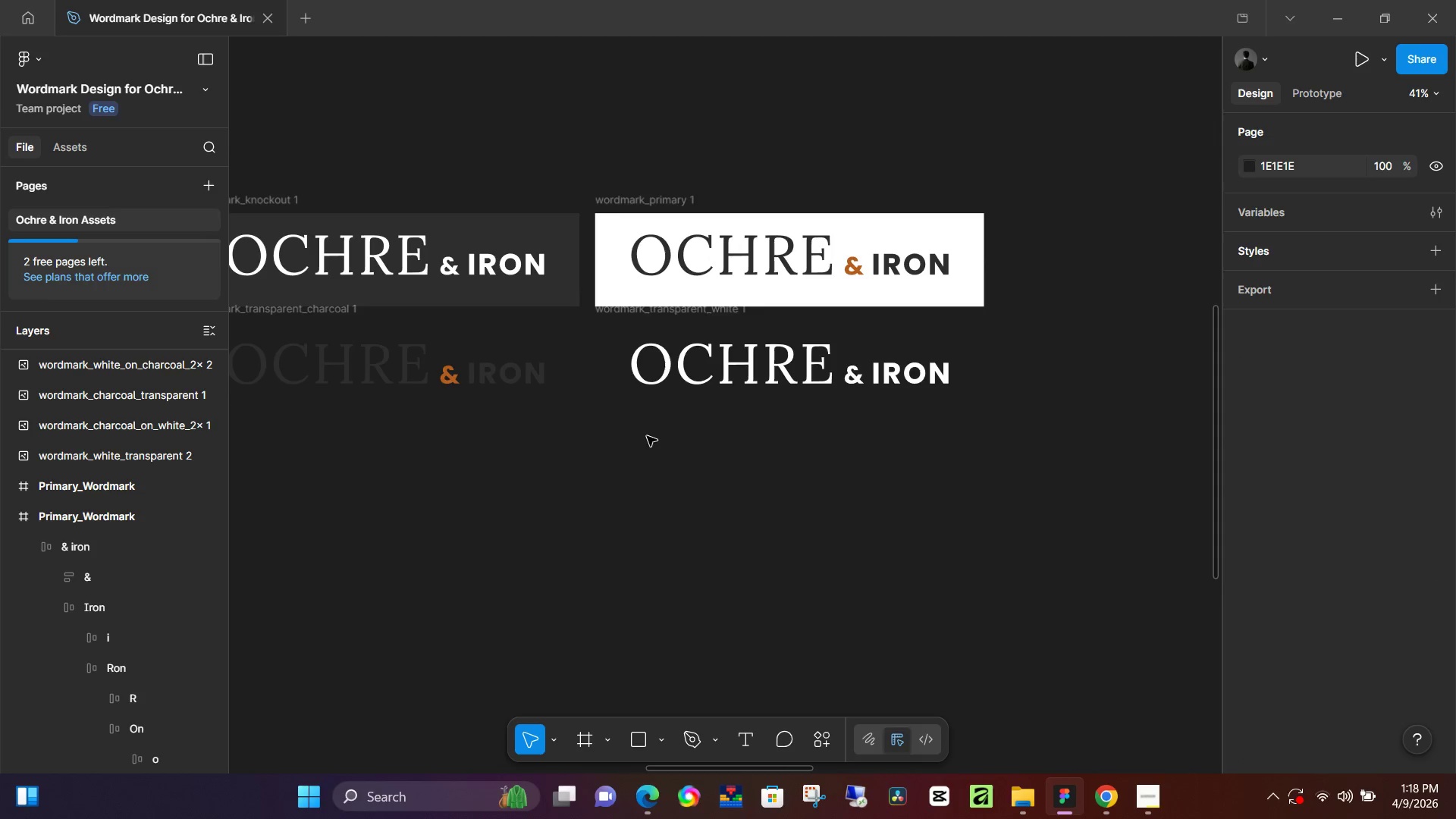 
scroll: coordinate [534, 417], scroll_direction: up, amount: 12.0
 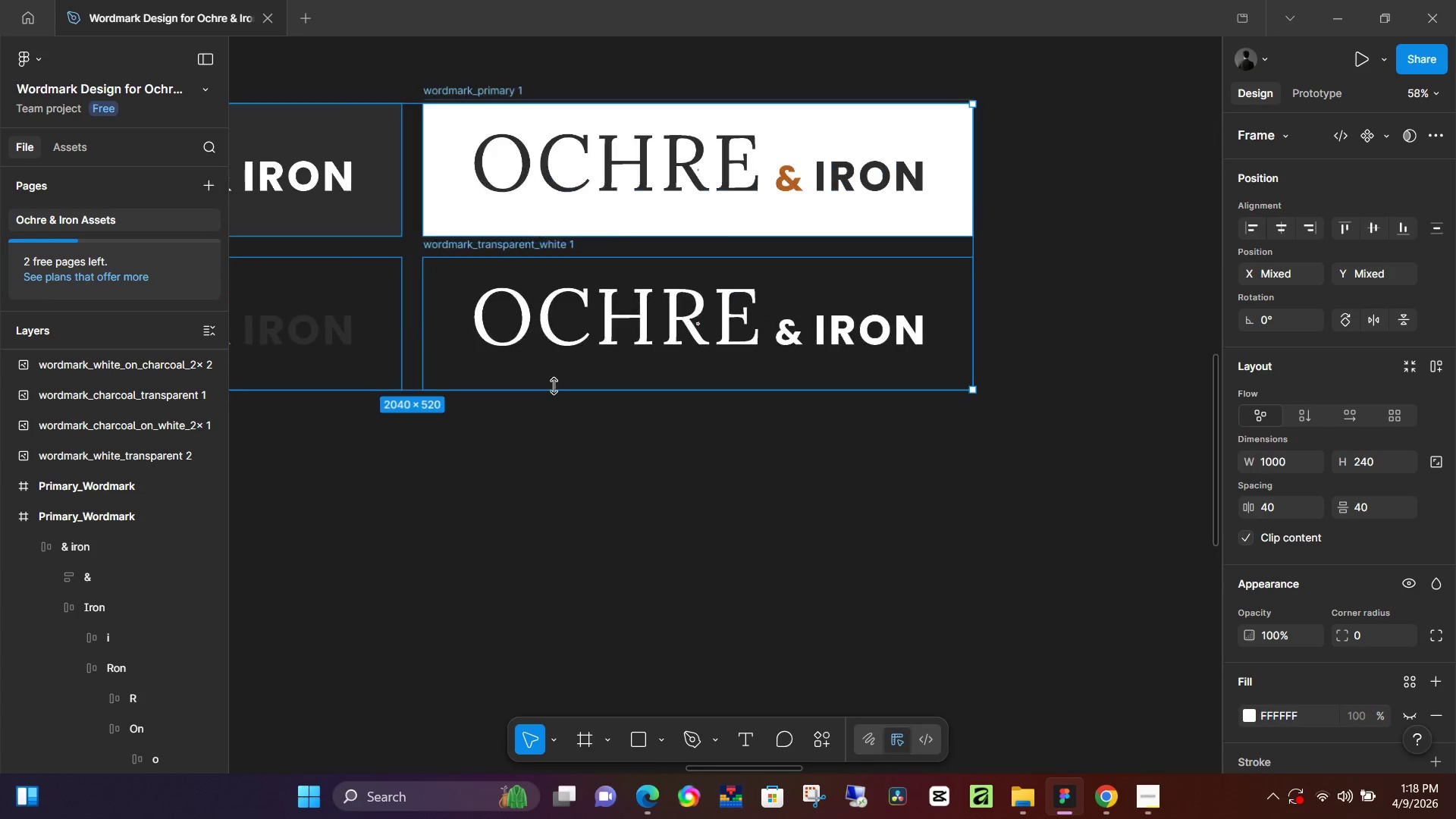 
hold_key(key=Space, duration=0.36)
 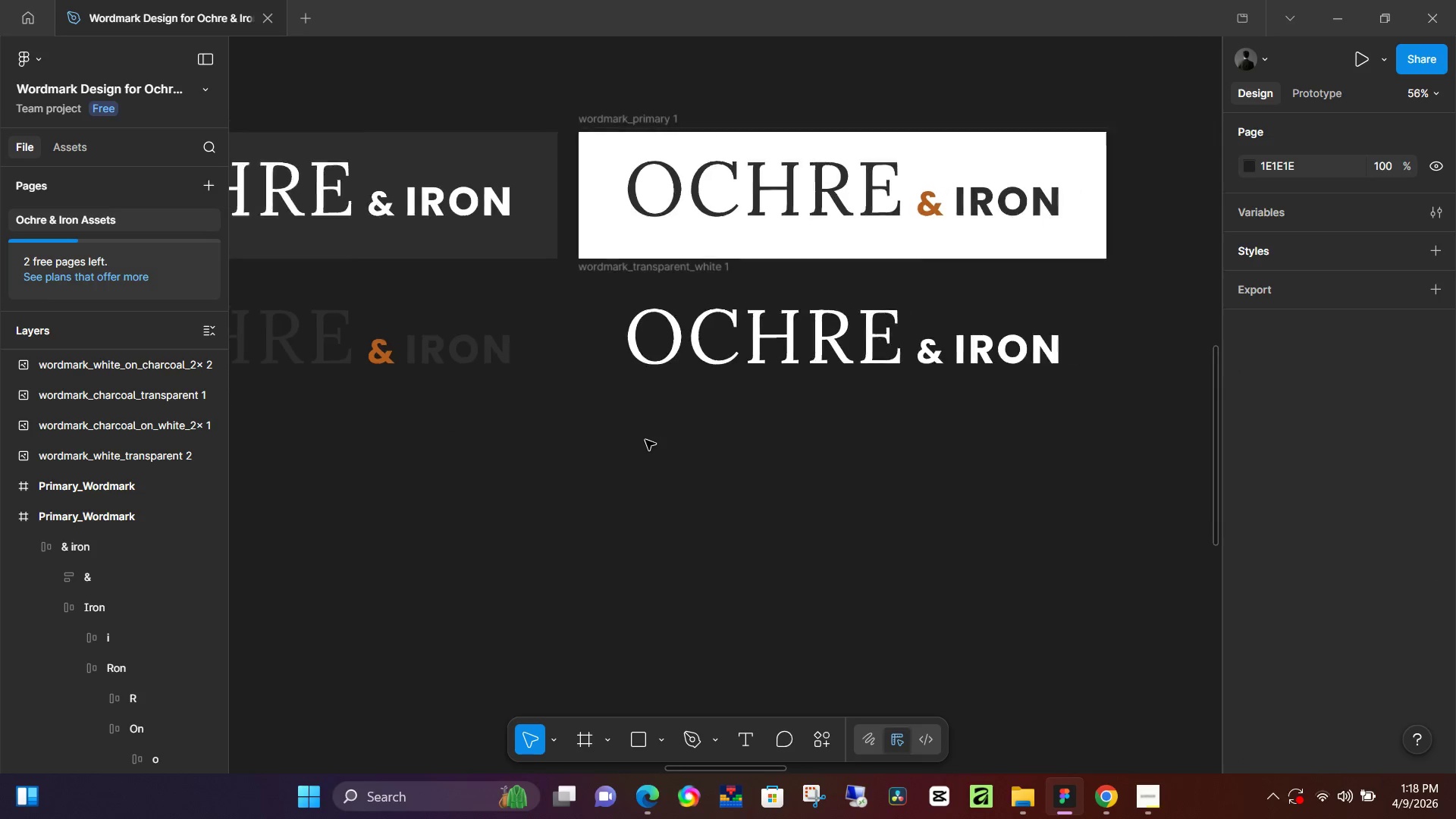 
left_click_drag(start_coordinate=[486, 453], to_coordinate=[639, 469])
 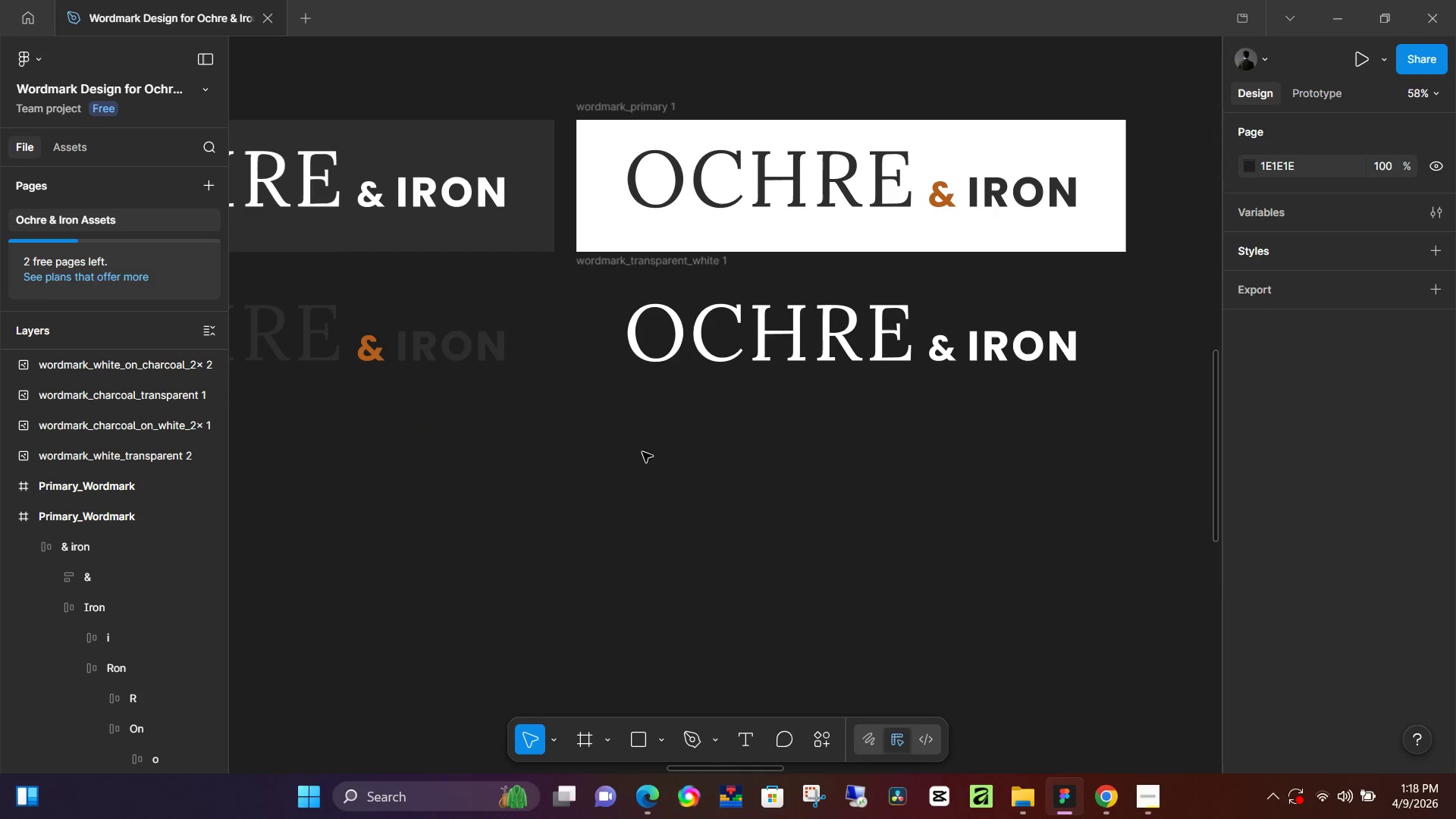 
hold_key(key=ControlLeft, duration=1.19)
scroll: coordinate [648, 435], scroll_direction: down, amount: 9.0
 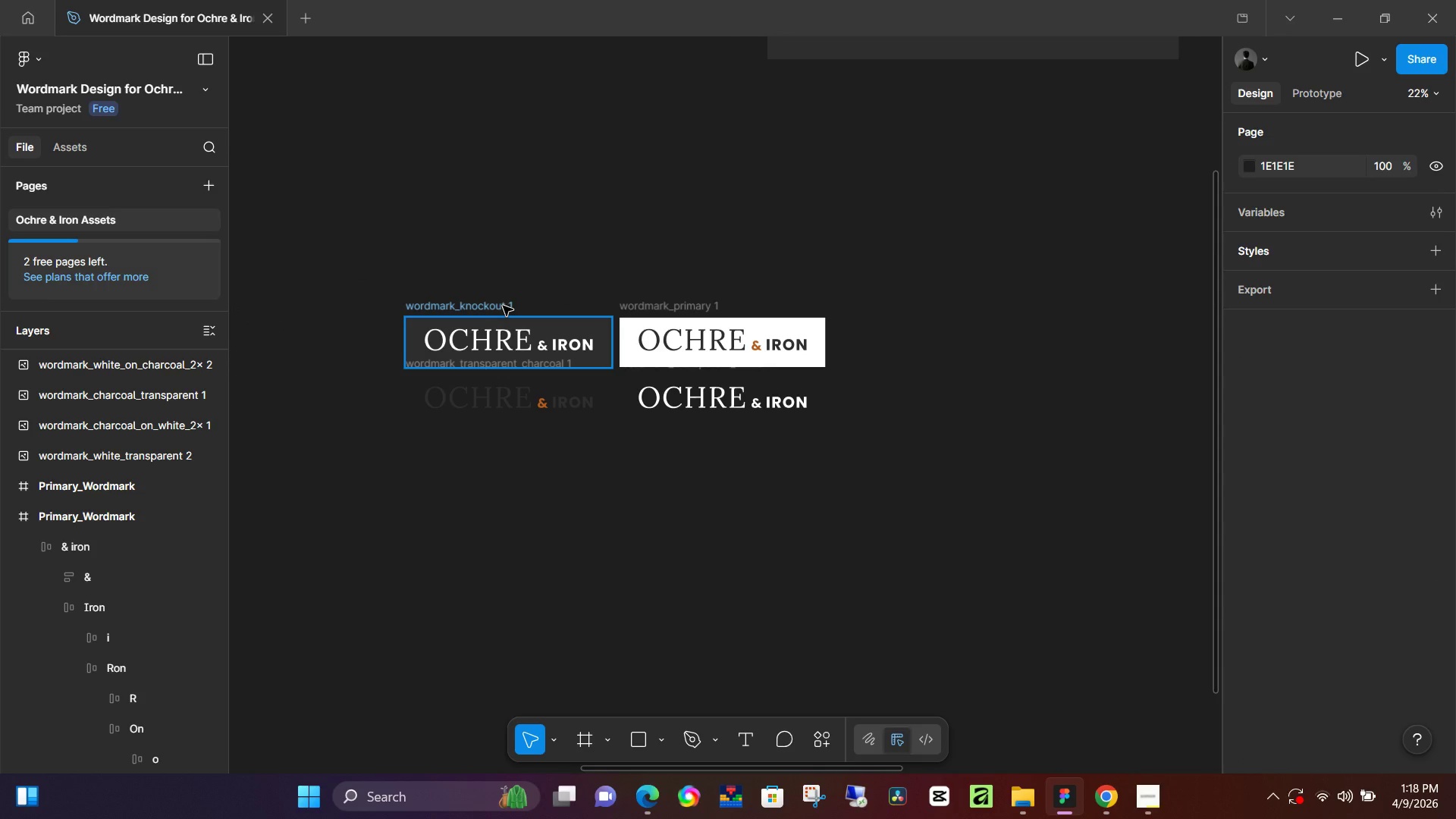 
left_click([504, 306])
 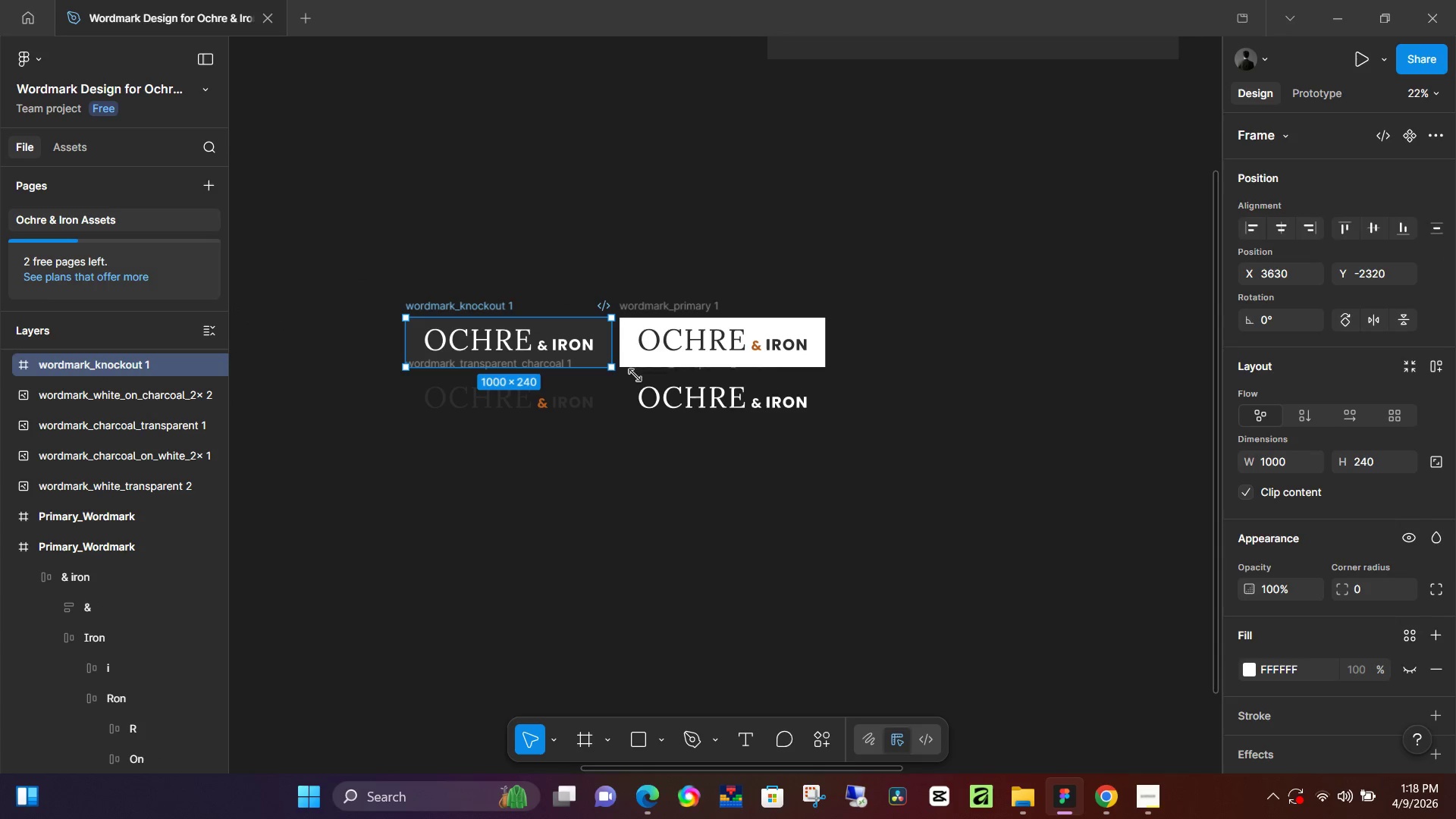 
hold_key(key=ControlLeft, duration=0.61)
scroll: coordinate [657, 412], scroll_direction: down, amount: 4.0
 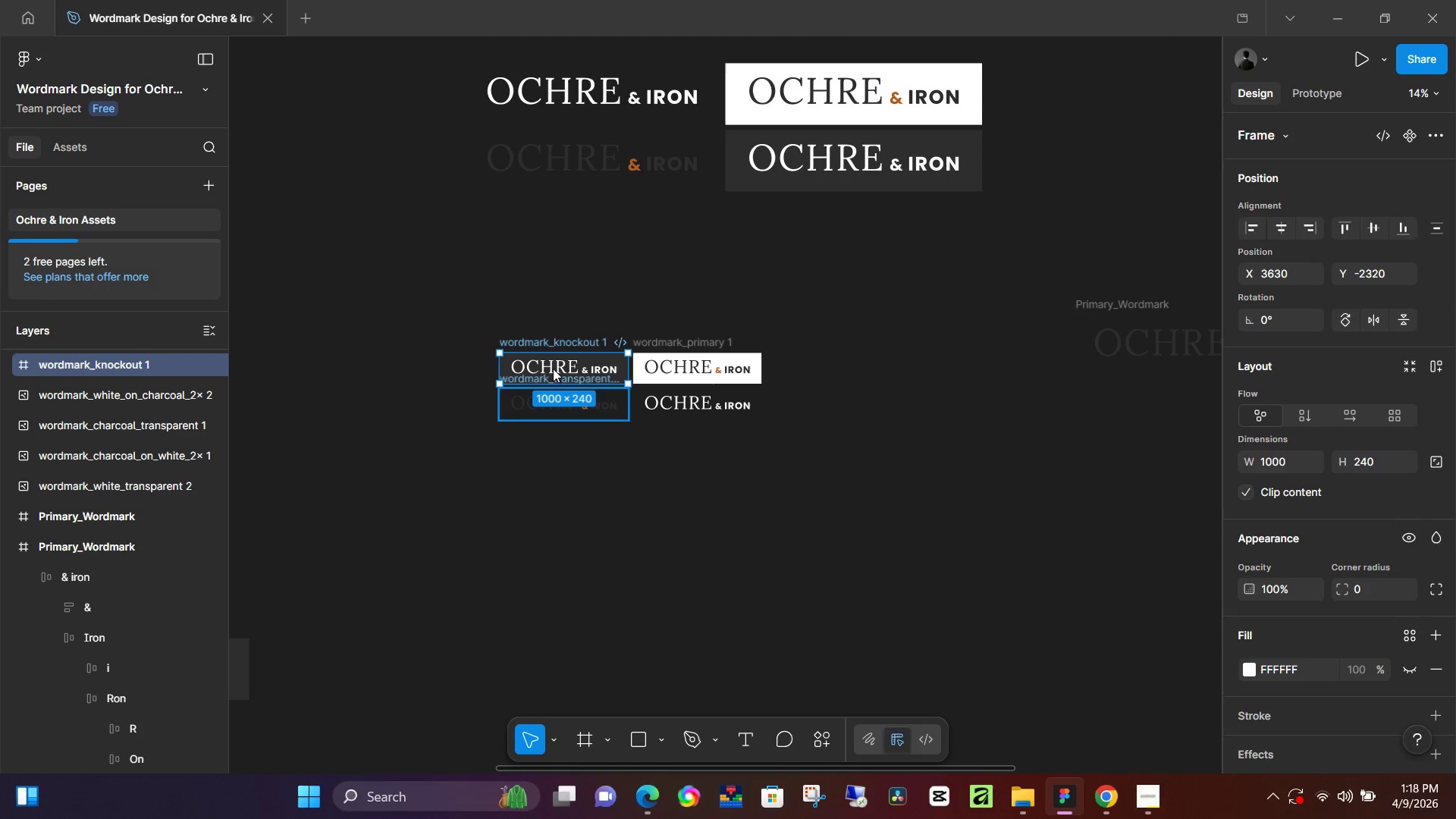 
left_click([551, 363])
 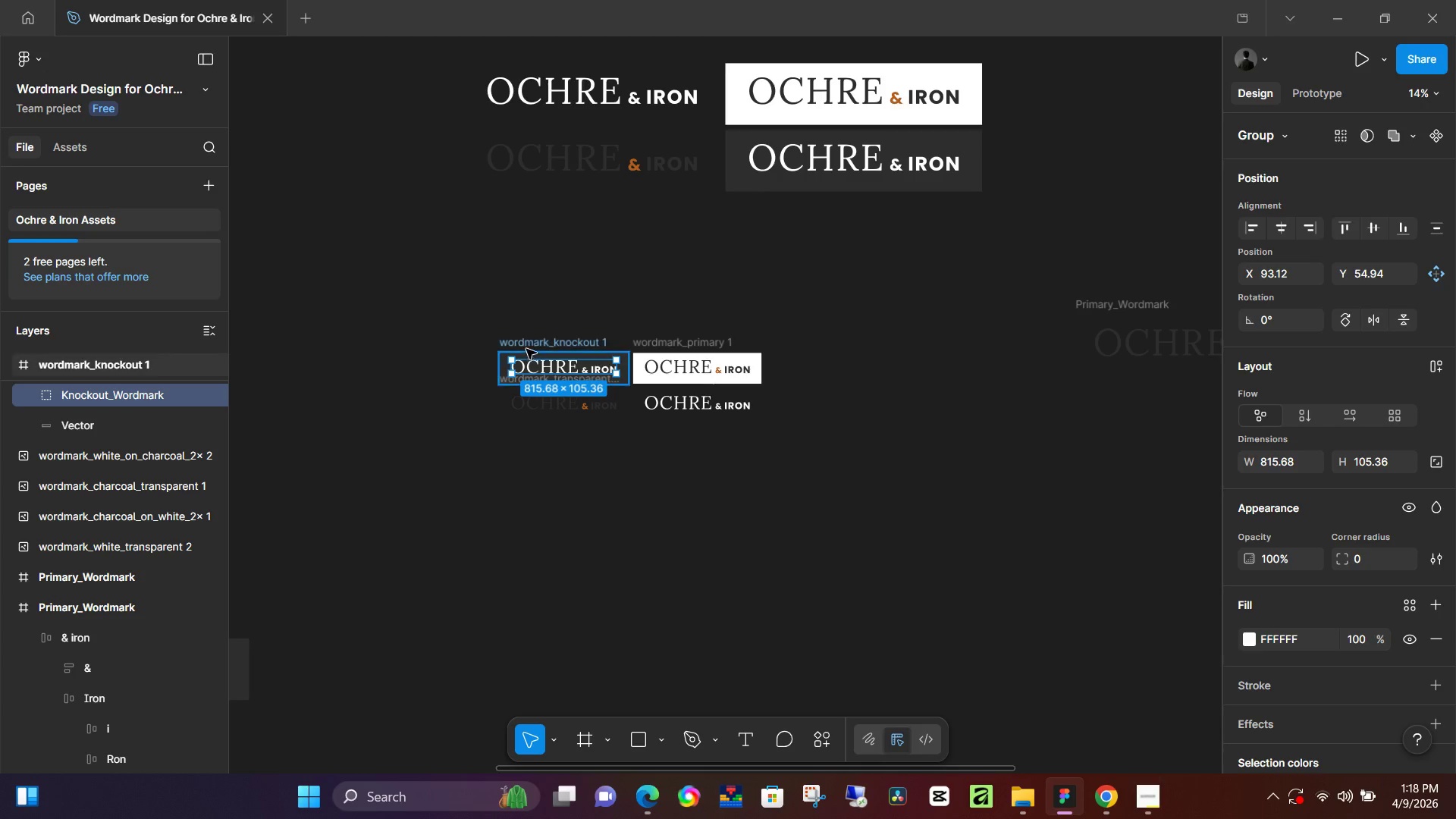 
left_click([535, 345])
 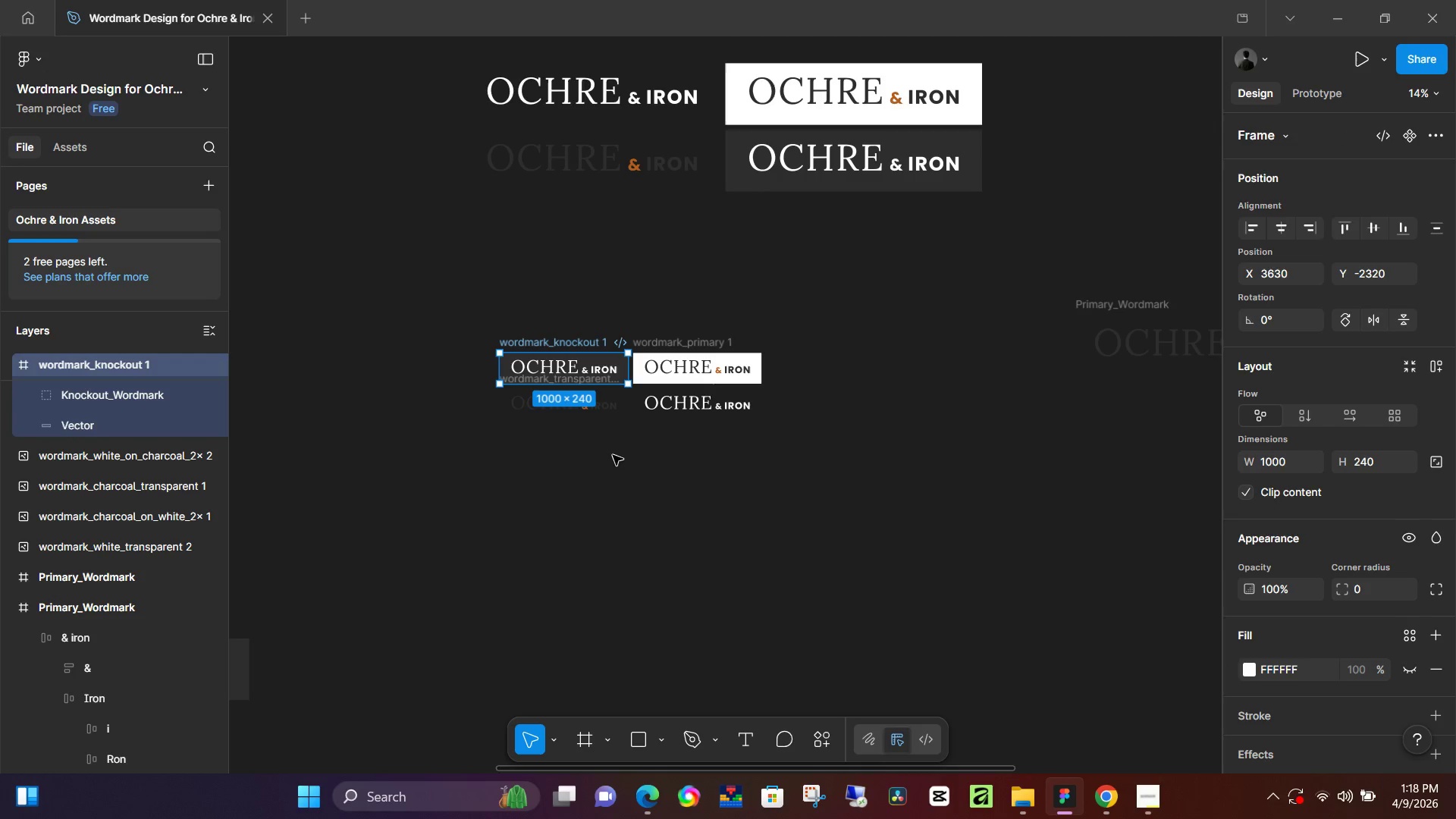 
left_click([611, 457])
 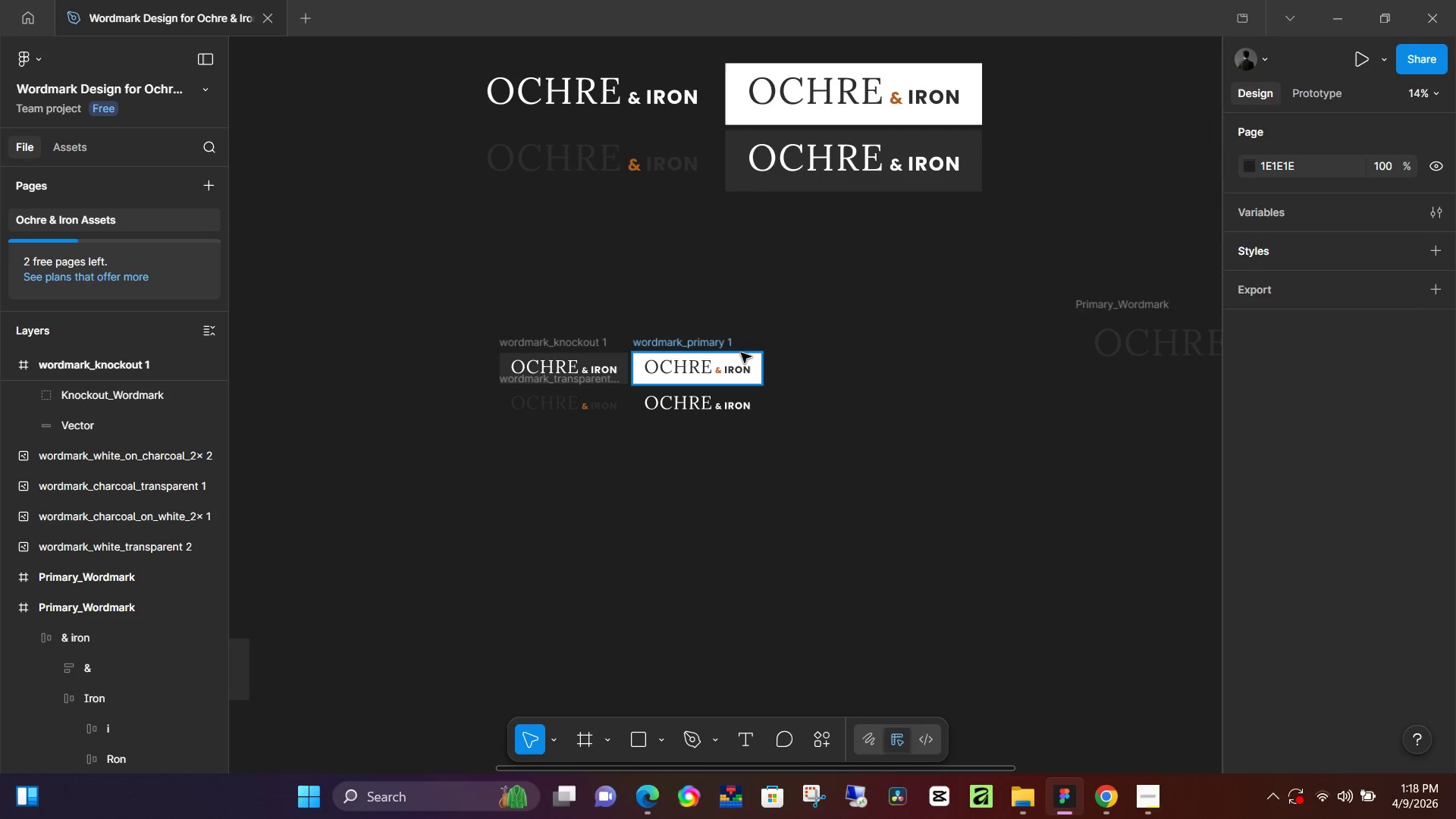 
hold_key(key=Space, duration=0.67)
 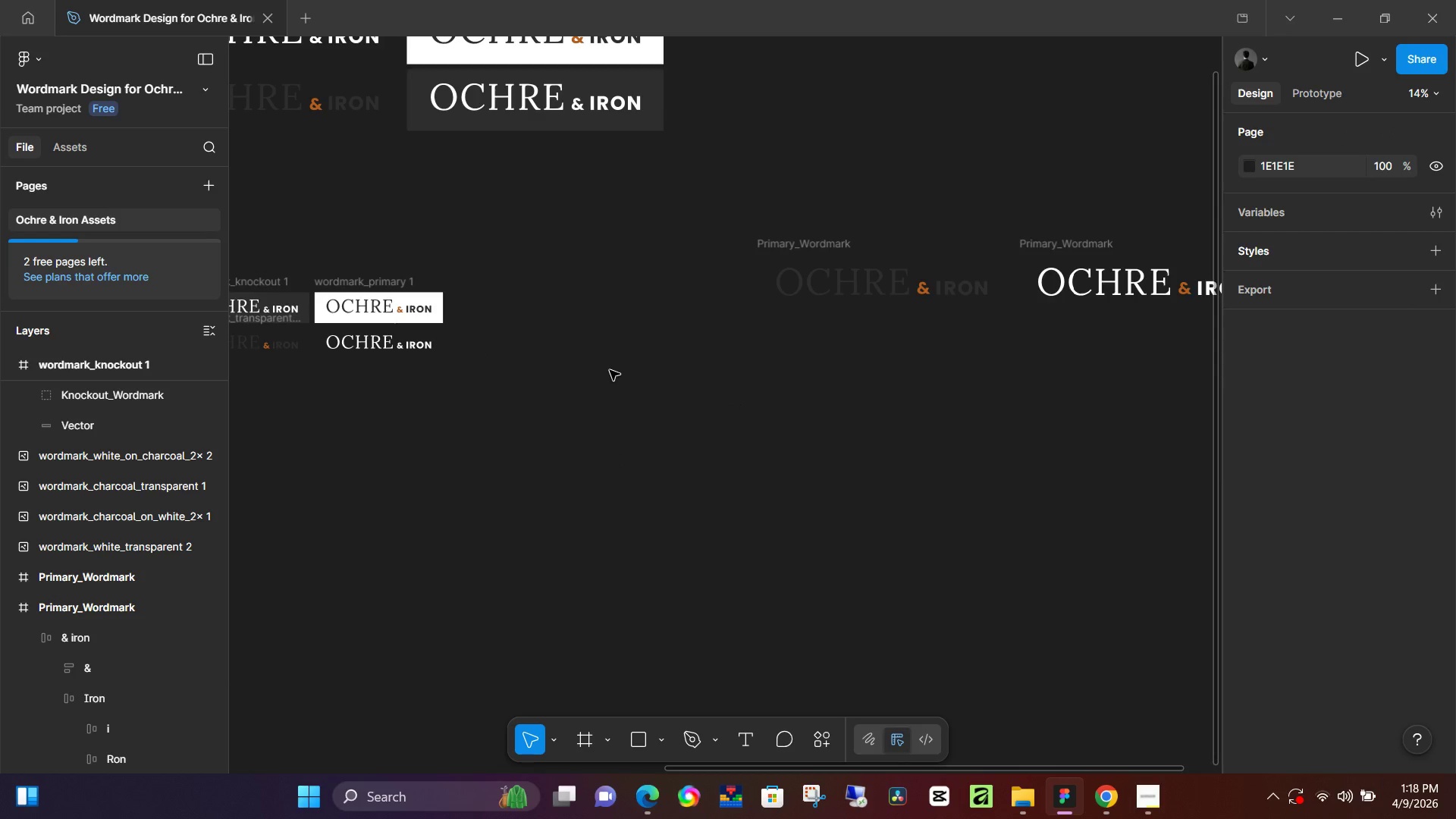 
left_click_drag(start_coordinate=[918, 422], to_coordinate=[599, 362])
 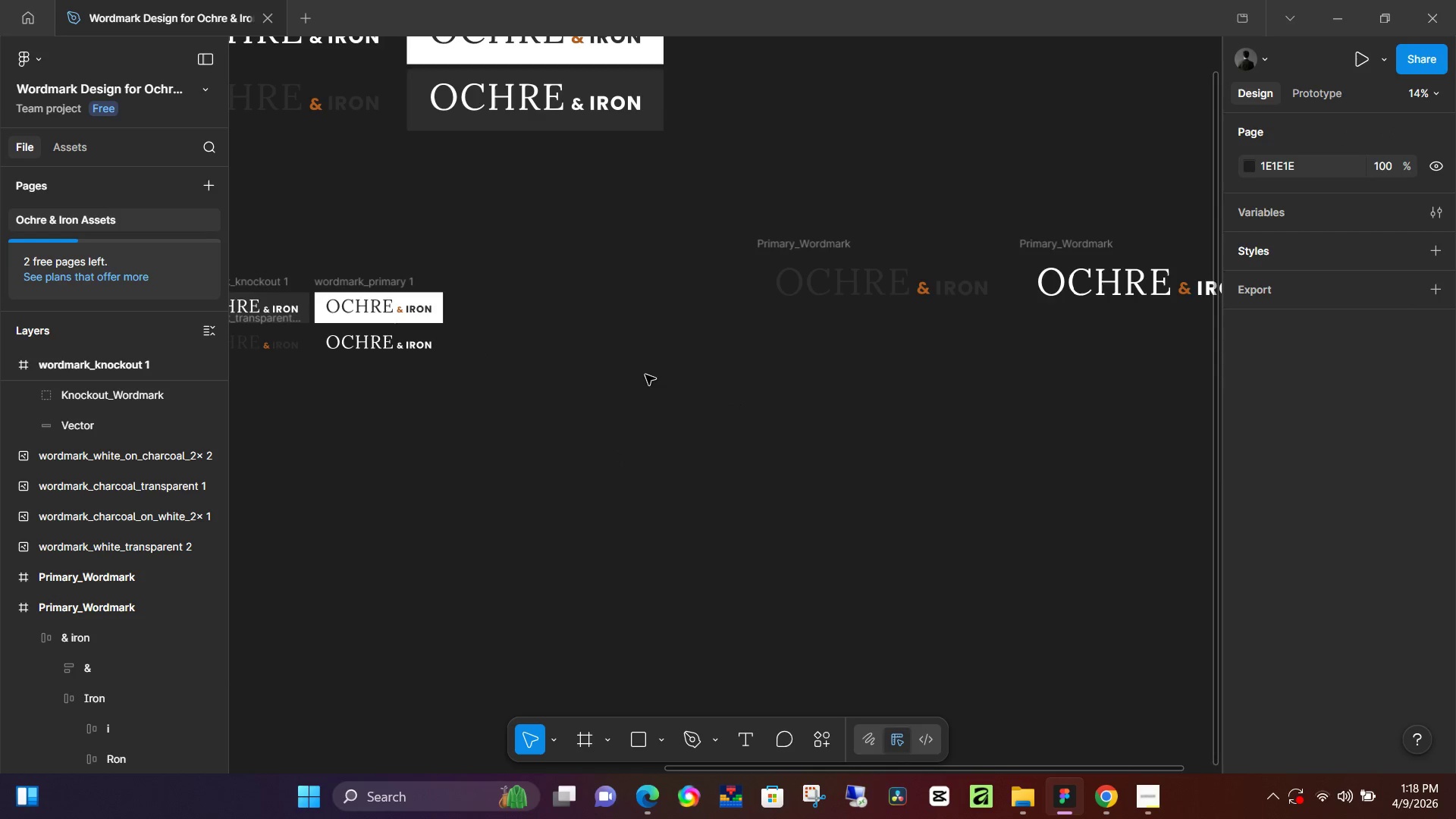 
scroll: coordinate [631, 385], scroll_direction: up, amount: 6.0
 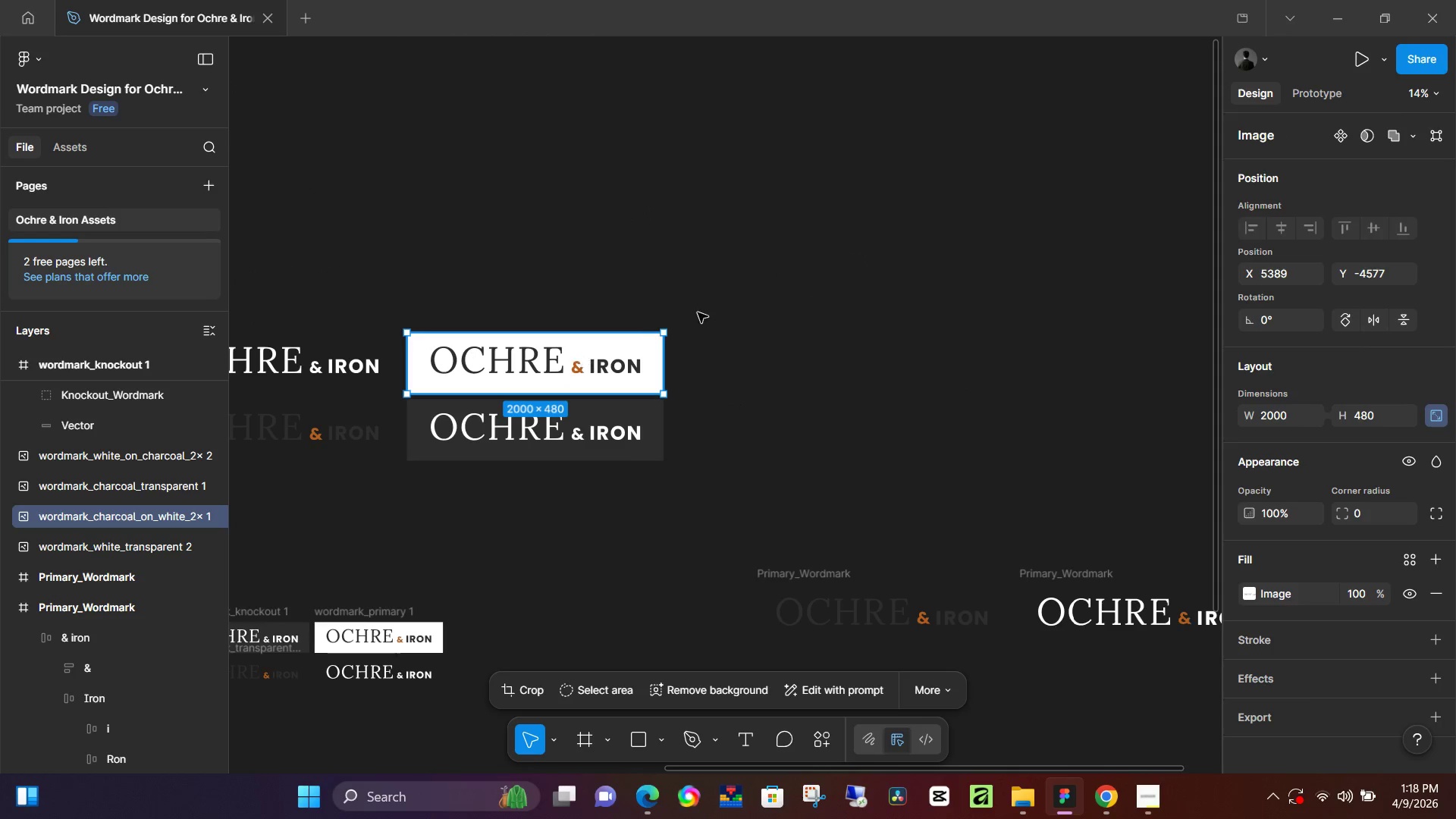 
left_click_drag(start_coordinate=[722, 297], to_coordinate=[288, 462])
 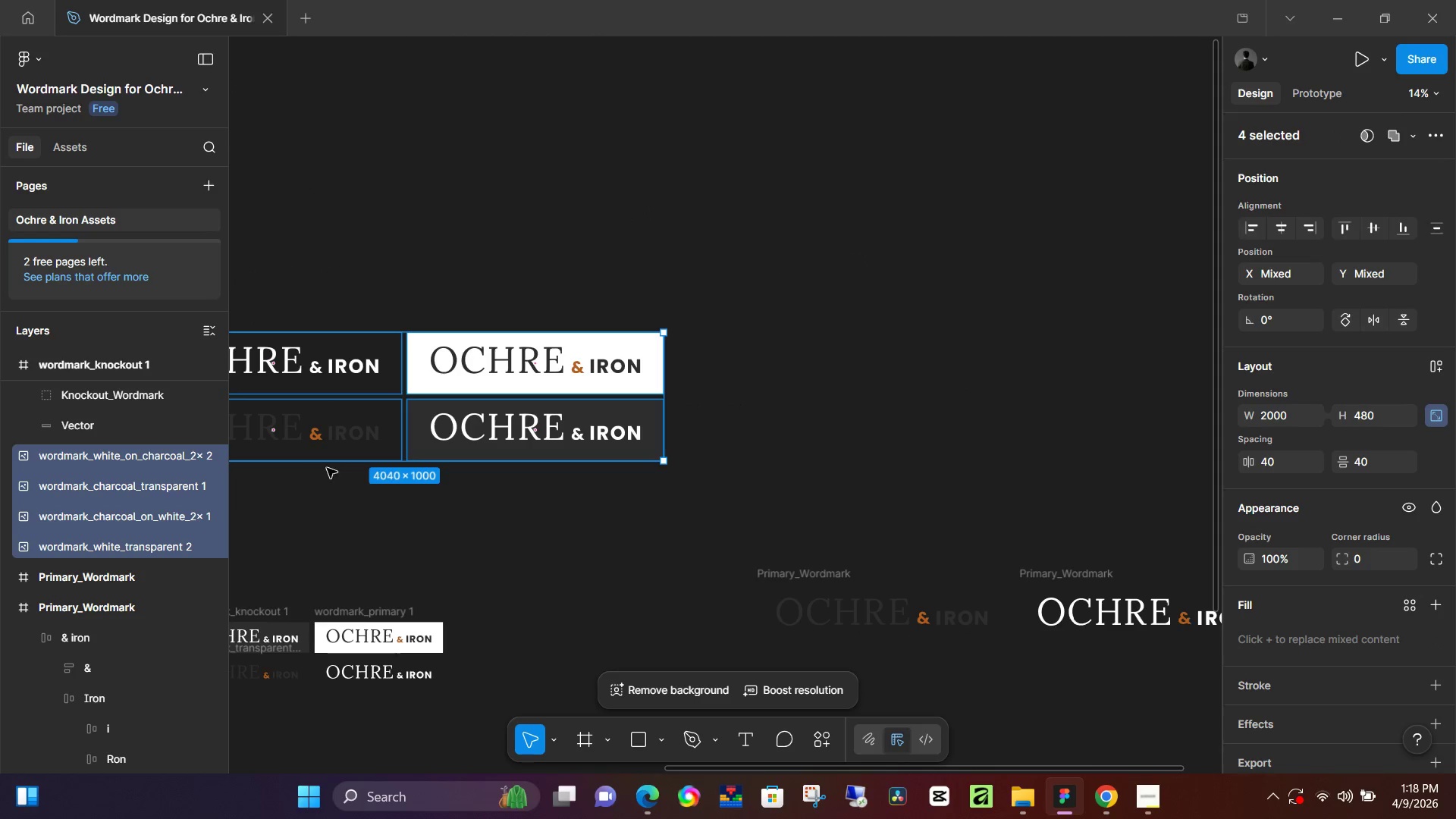 
key(Backspace)
 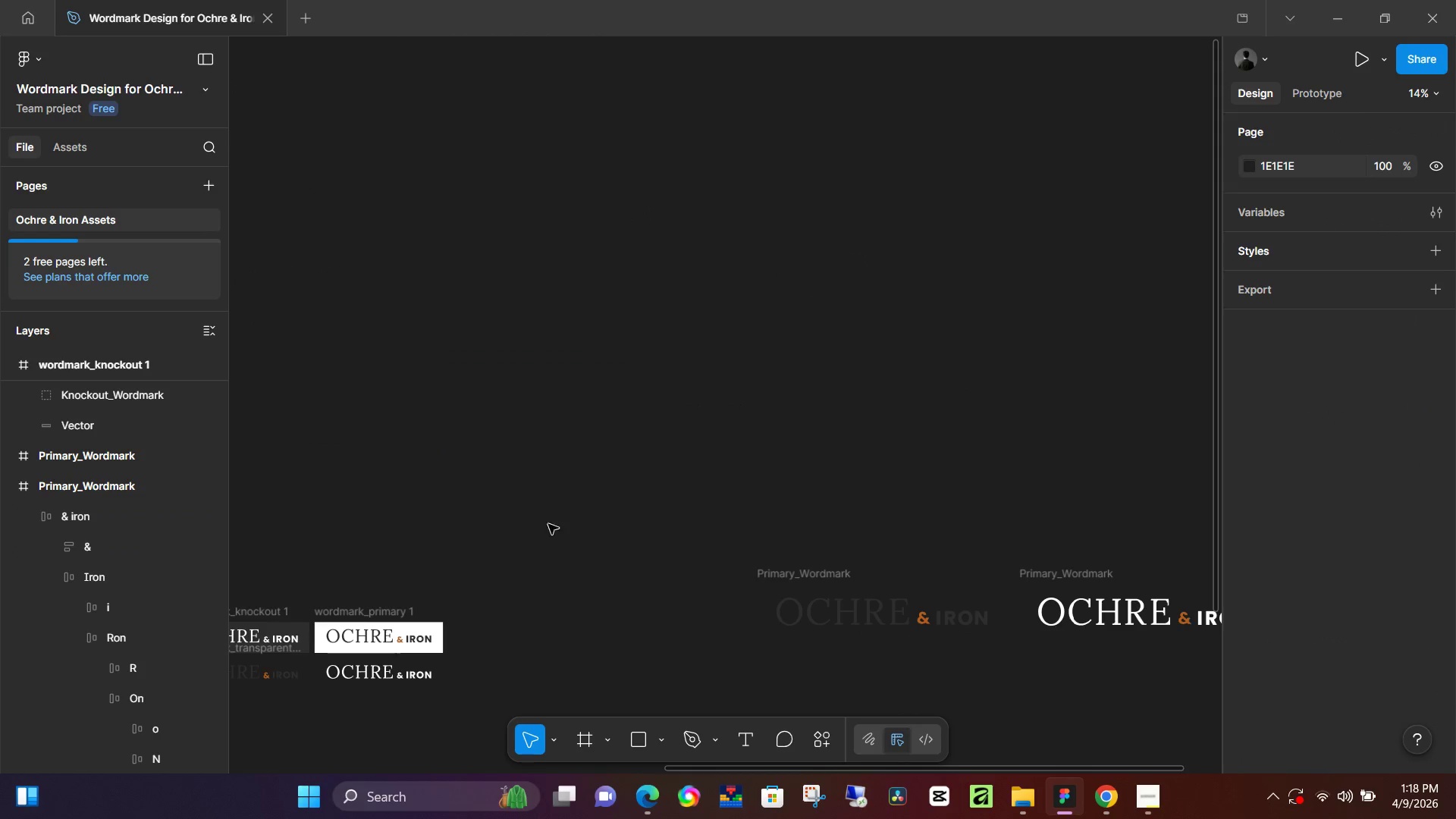 
hold_key(key=Space, duration=0.61)
 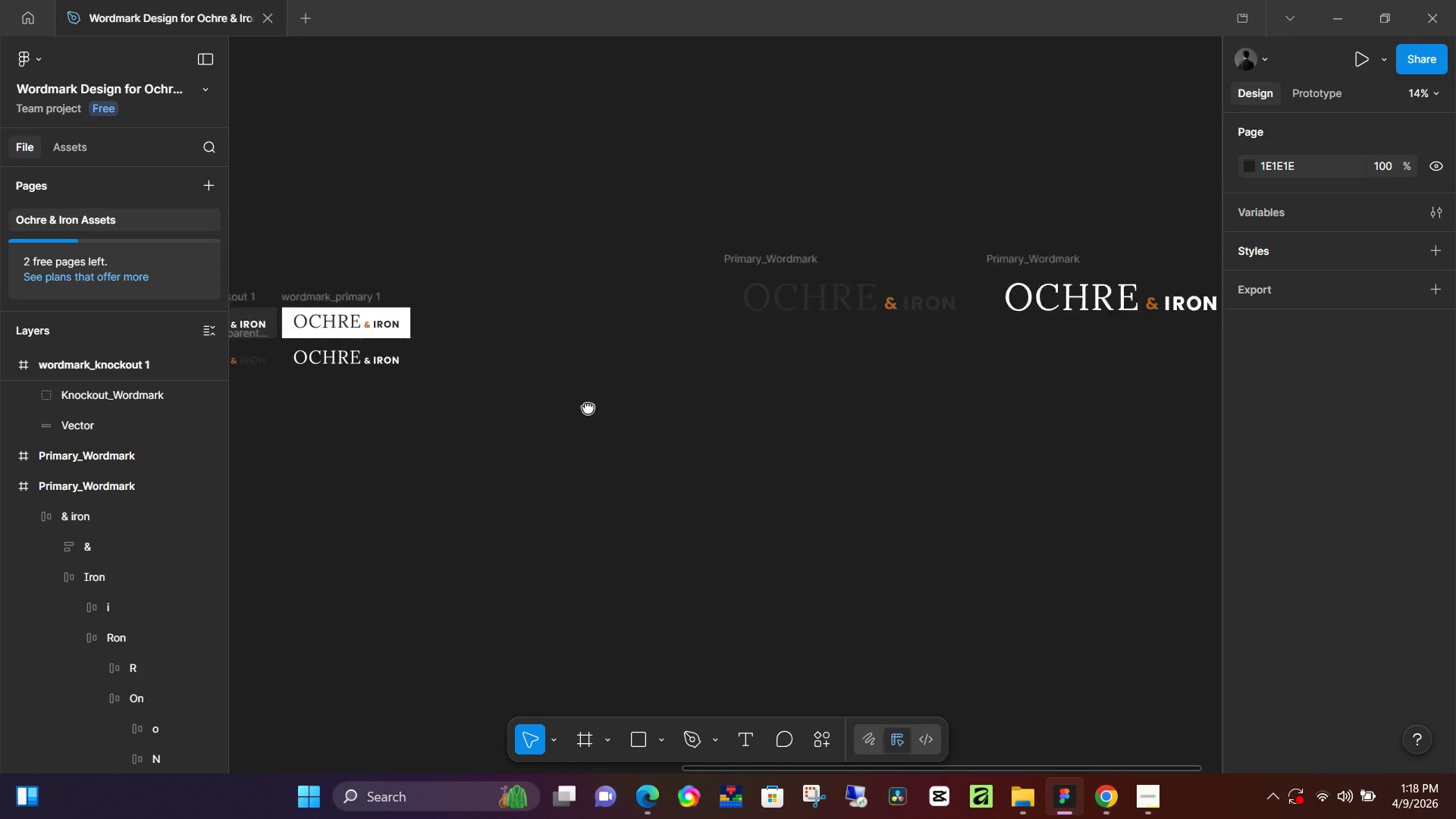 
left_click_drag(start_coordinate=[597, 561], to_coordinate=[453, 222])
 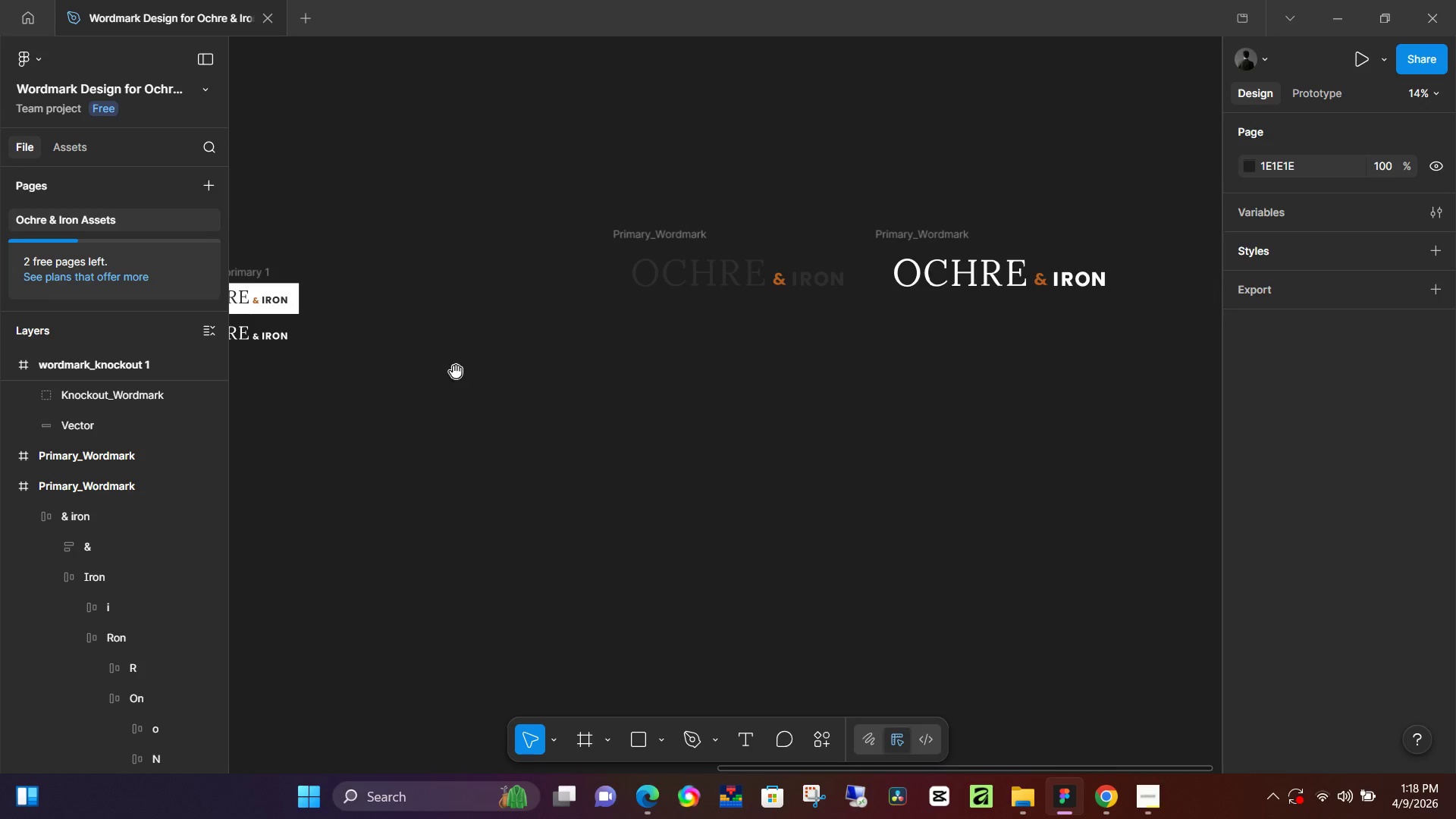 
hold_key(key=Space, duration=0.55)
 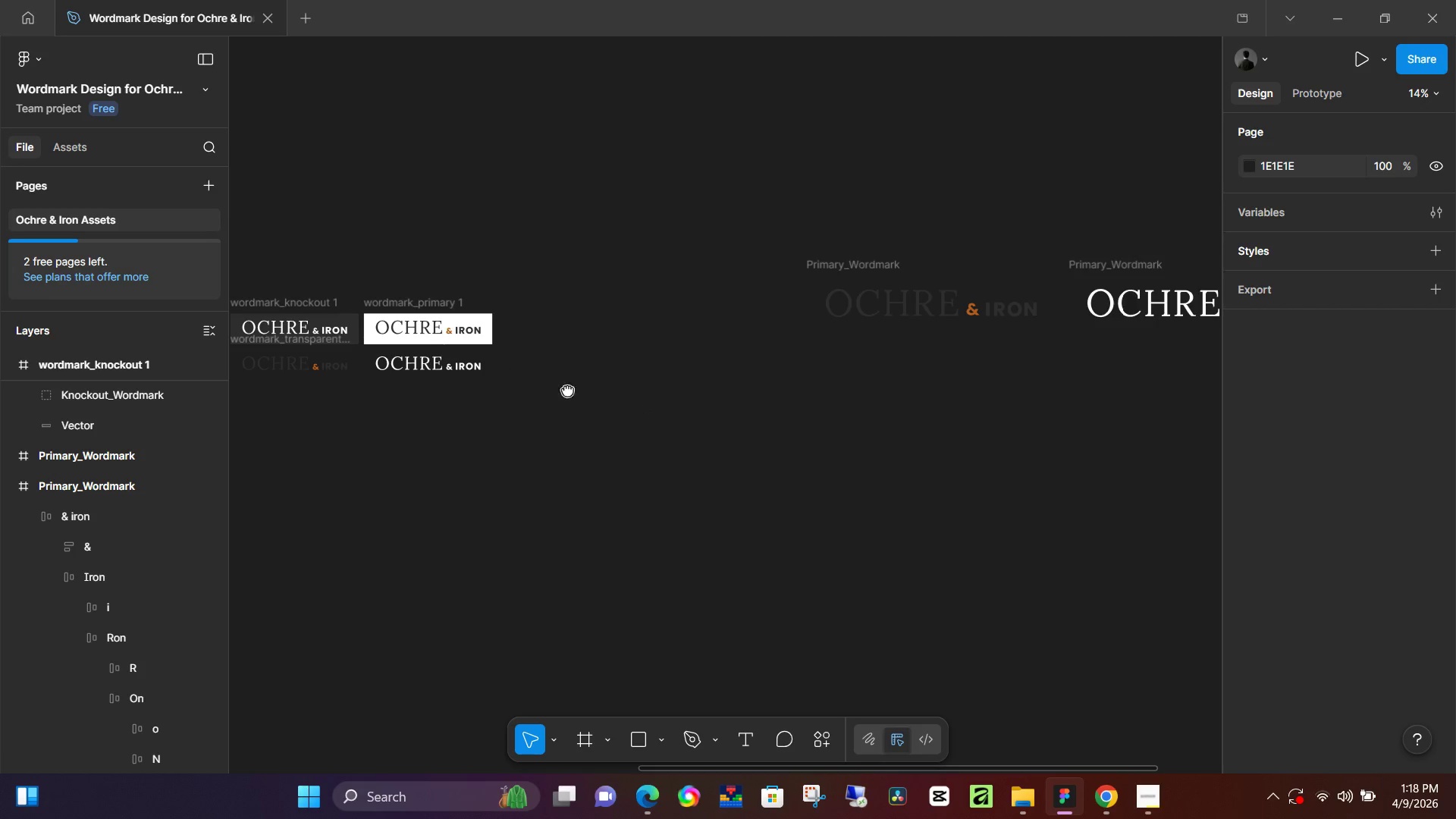 
left_click_drag(start_coordinate=[454, 378], to_coordinate=[648, 408])
 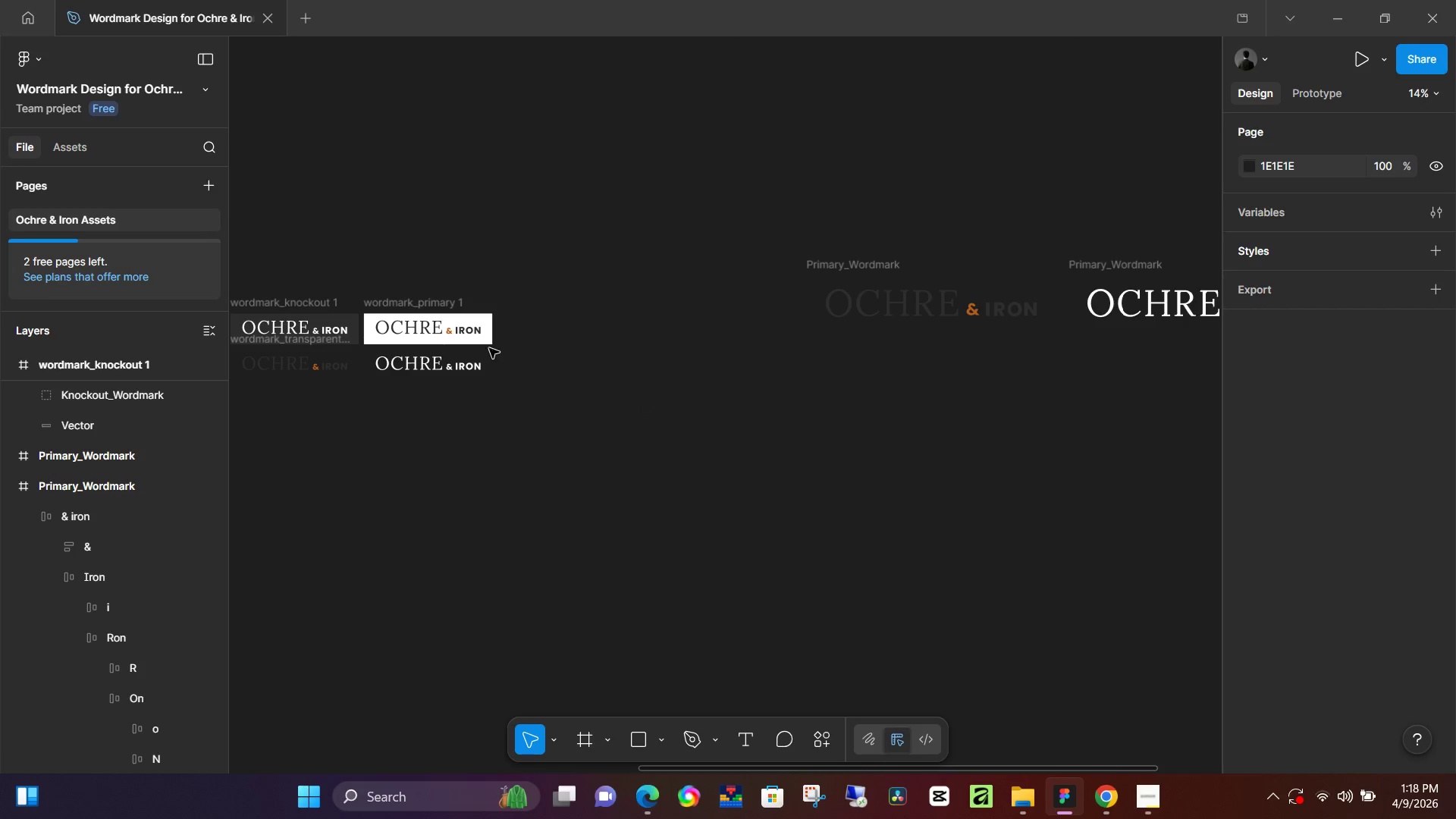 
hold_key(key=Space, duration=0.53)
 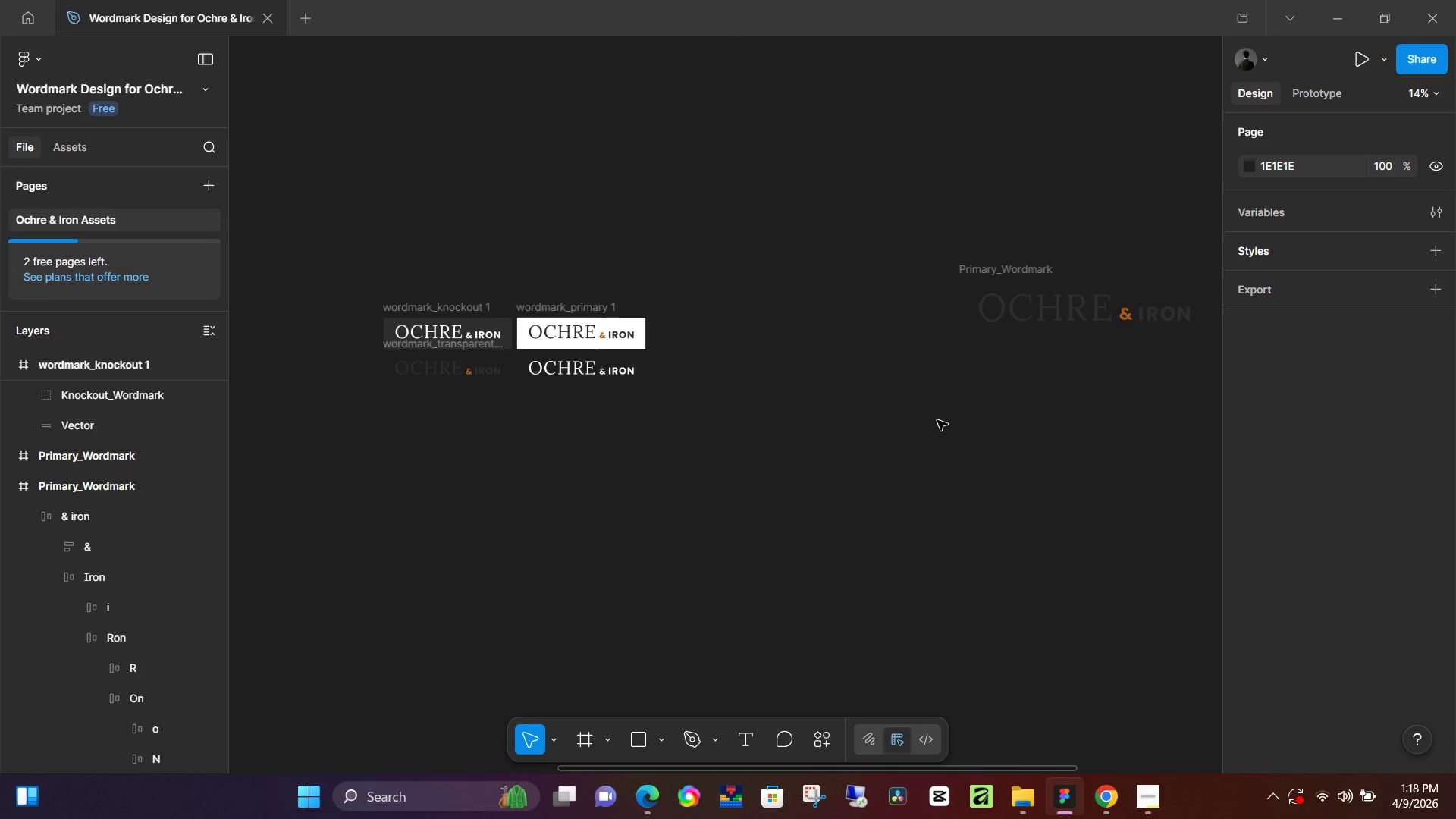 
left_click_drag(start_coordinate=[540, 384], to_coordinate=[693, 388])
 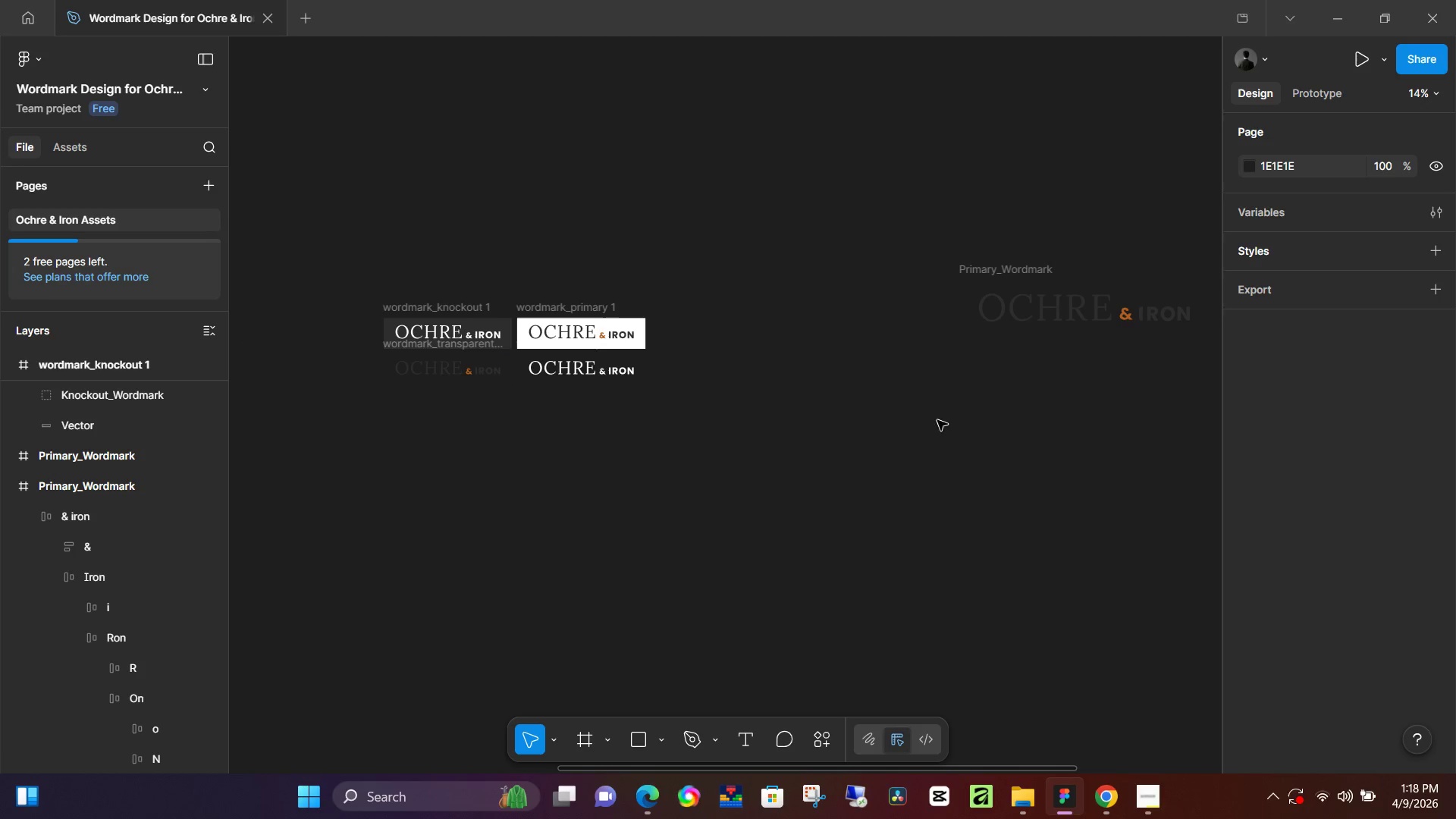 
hold_key(key=Space, duration=0.39)
 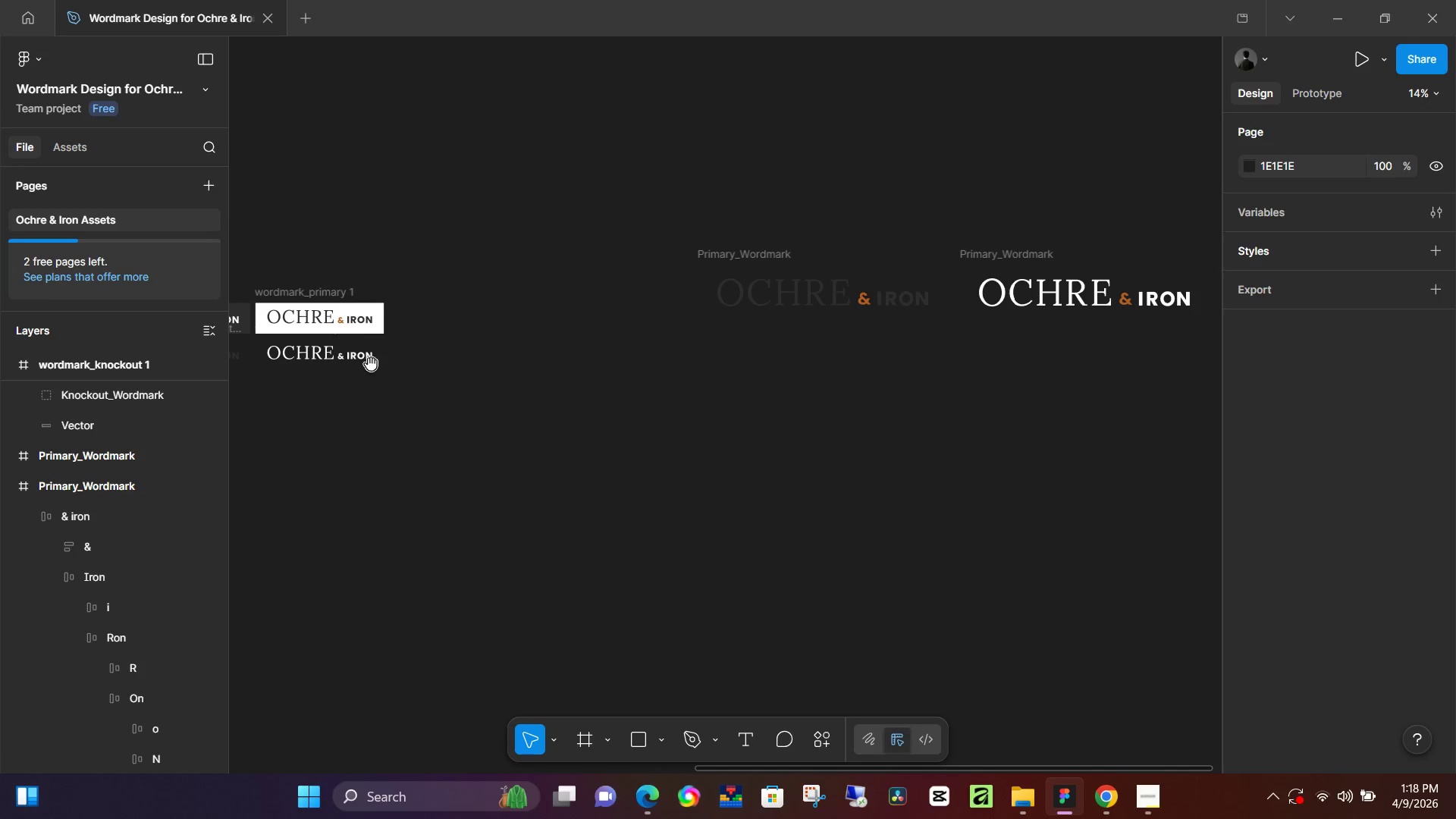 
left_click_drag(start_coordinate=[1010, 453], to_coordinate=[748, 438])
 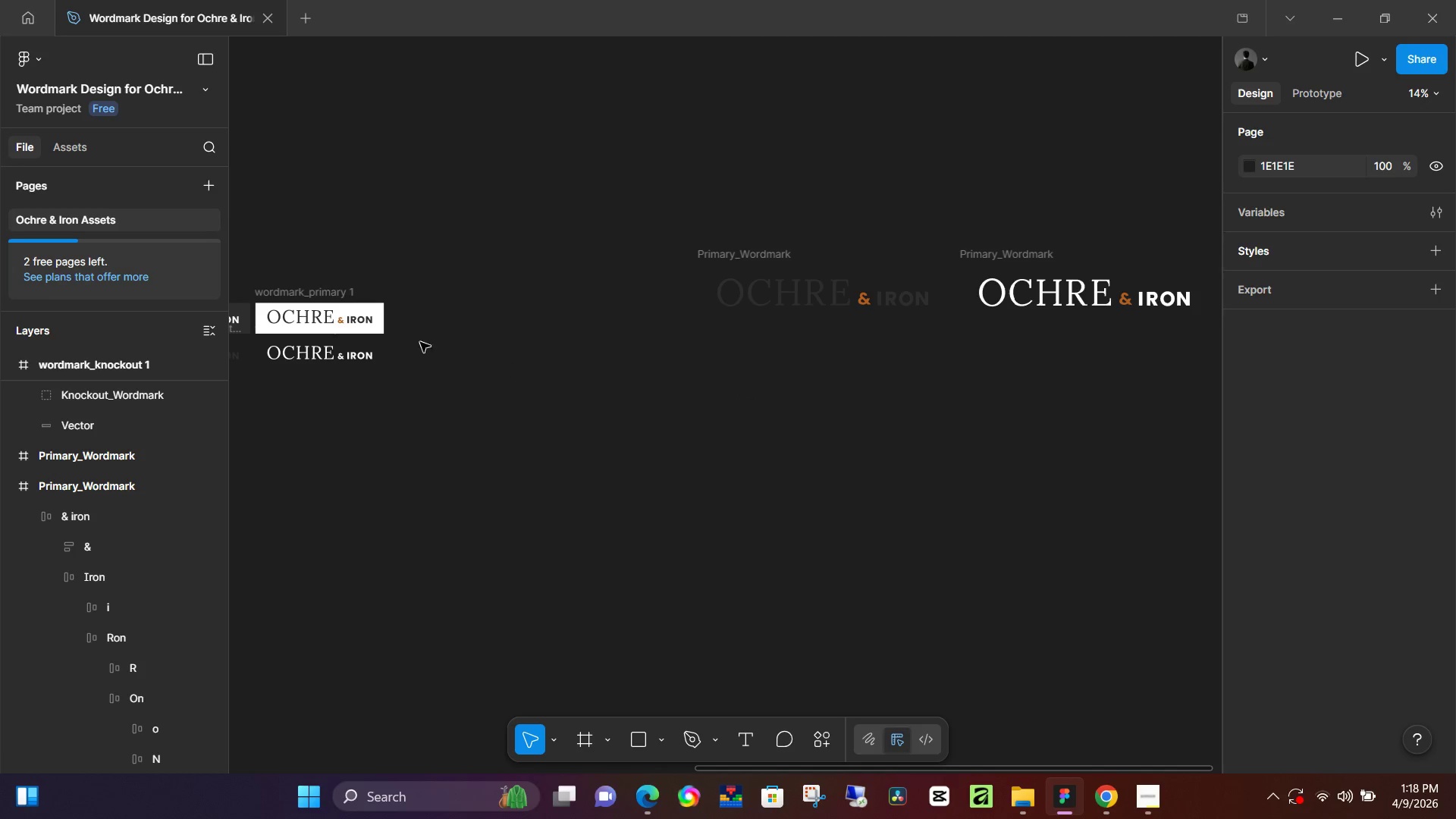 
hold_key(key=Space, duration=0.39)
 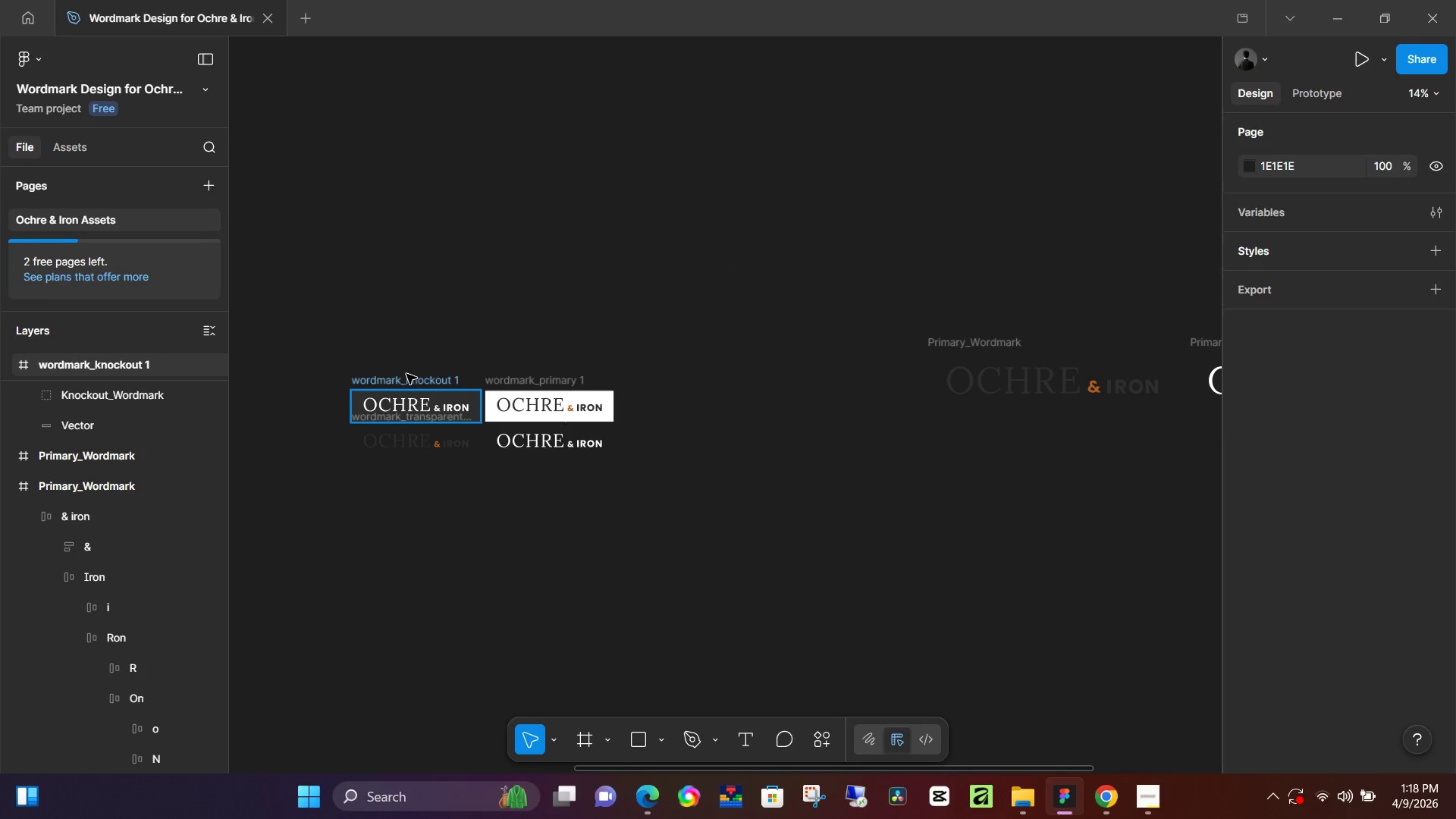 
left_click_drag(start_coordinate=[433, 381], to_coordinate=[664, 469])
 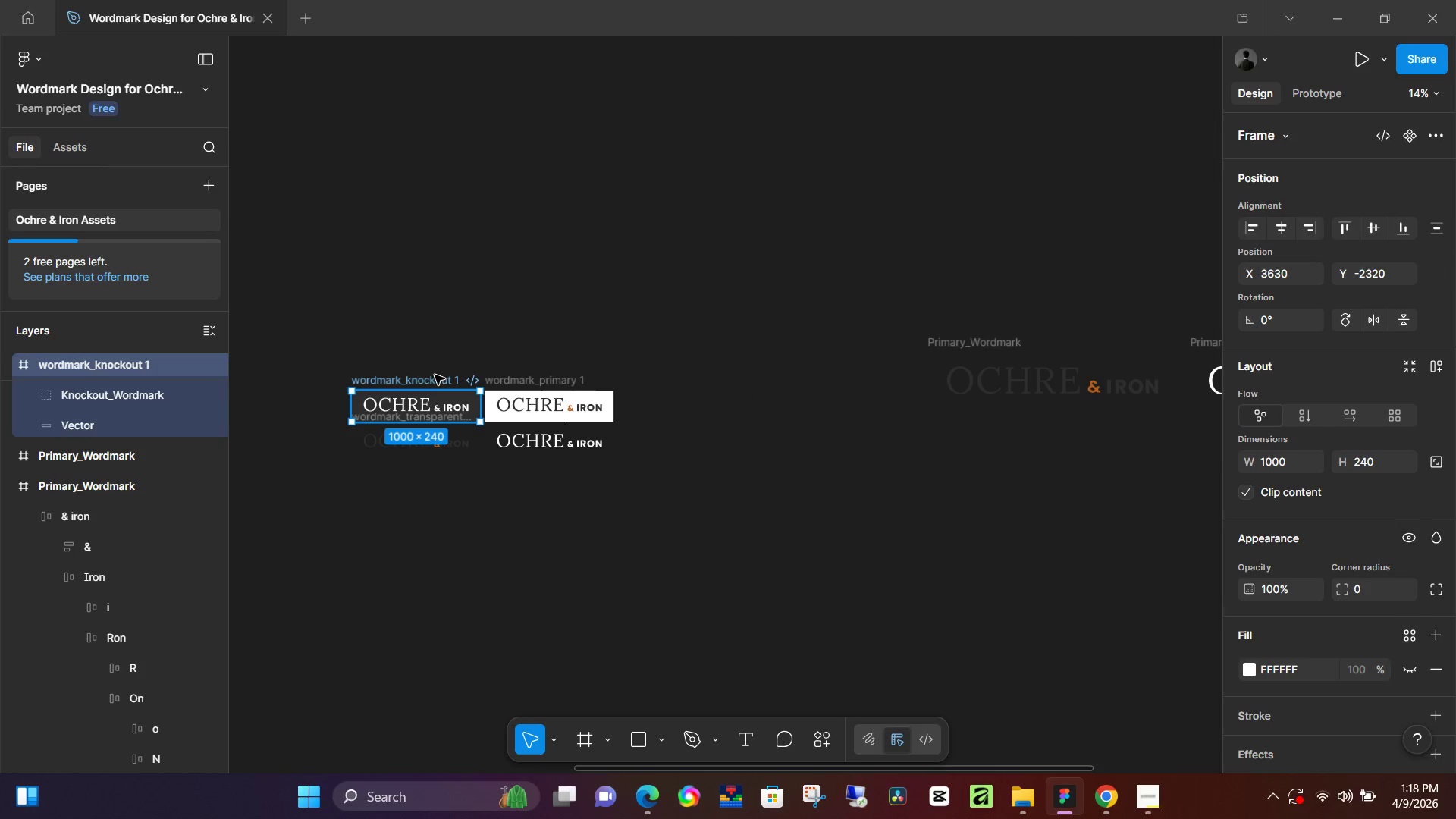 
left_click_drag(start_coordinate=[422, 378], to_coordinate=[746, 206])
 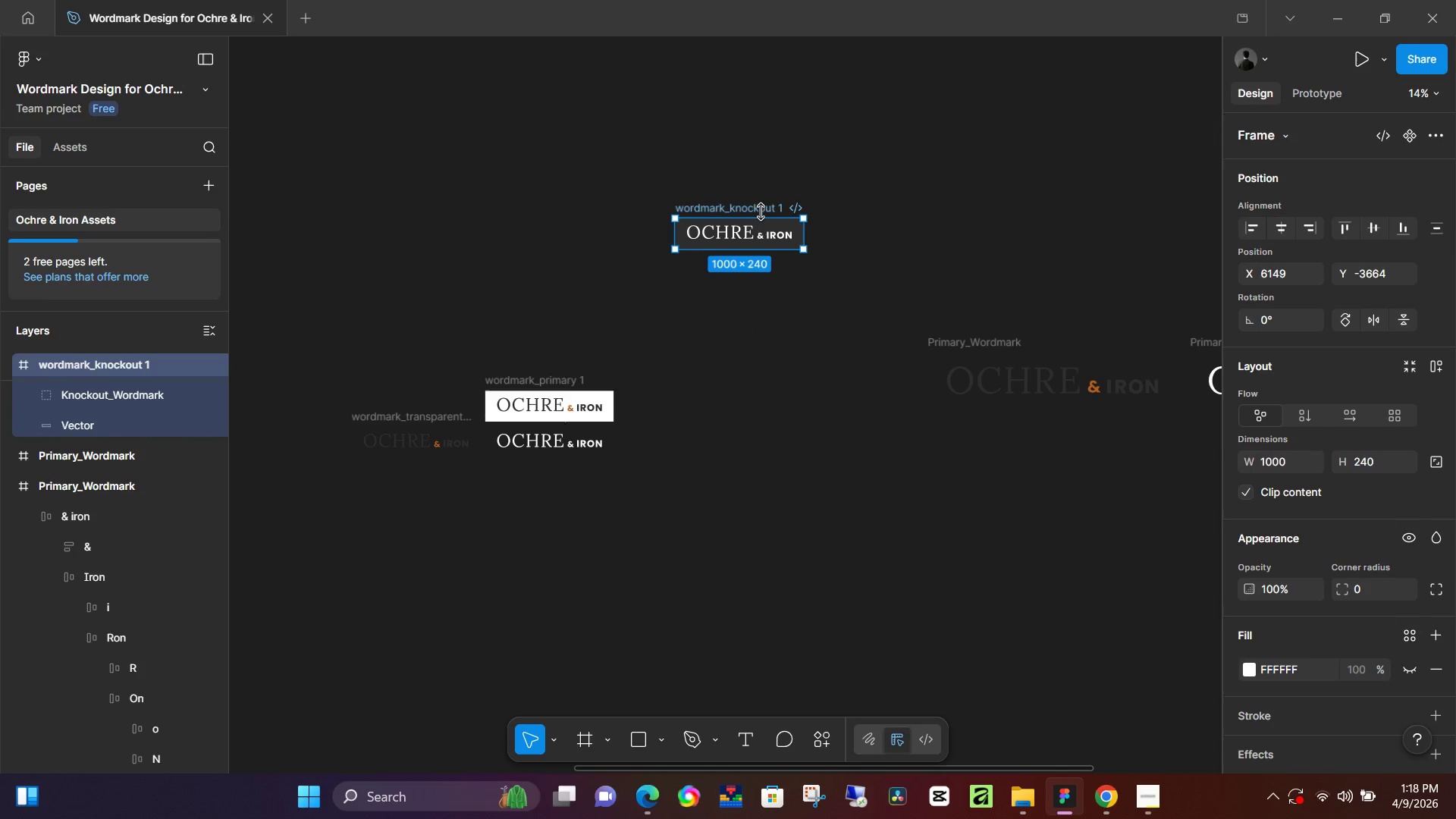 
left_click([764, 210])
 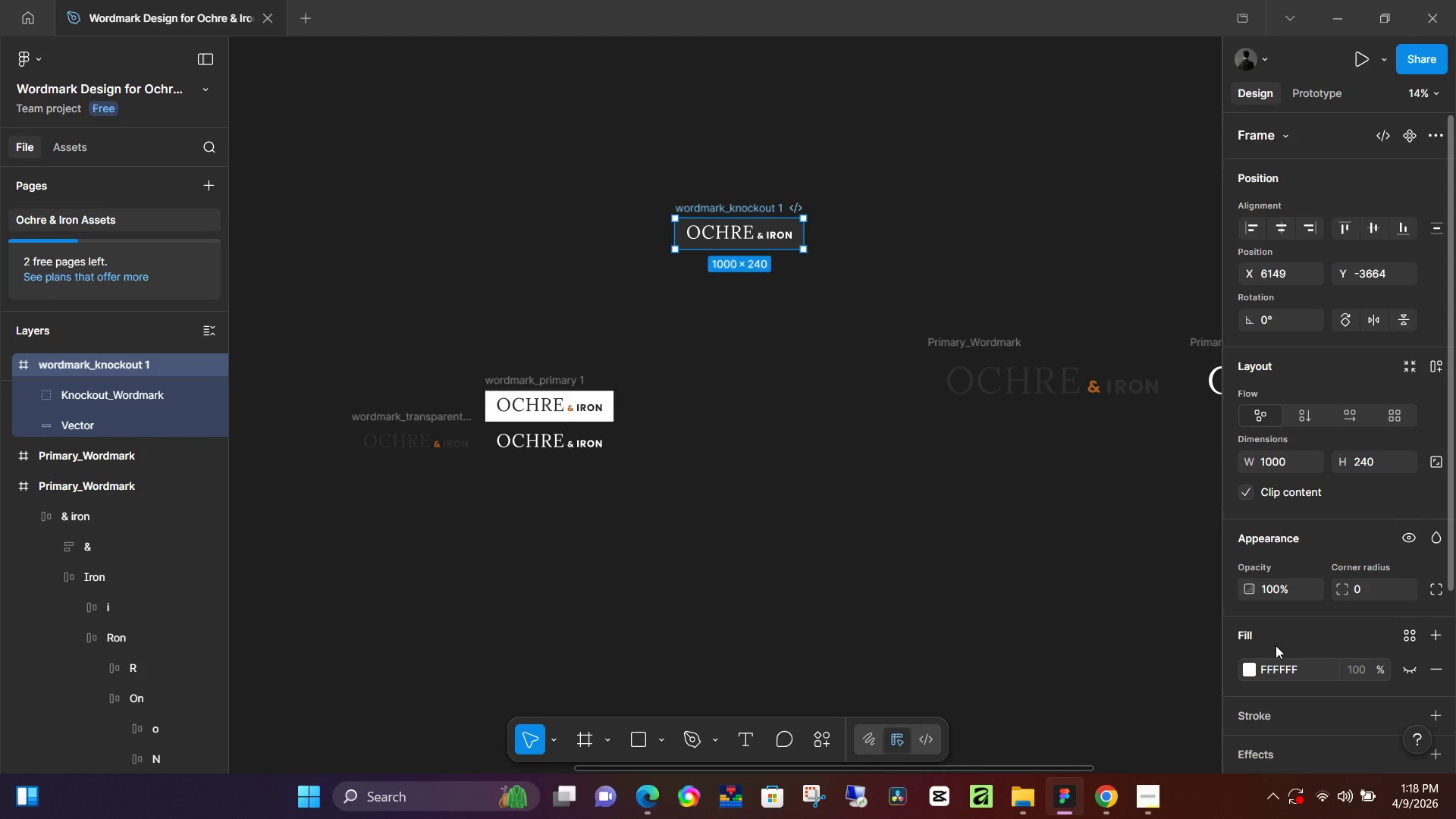 
left_click([422, 415])
 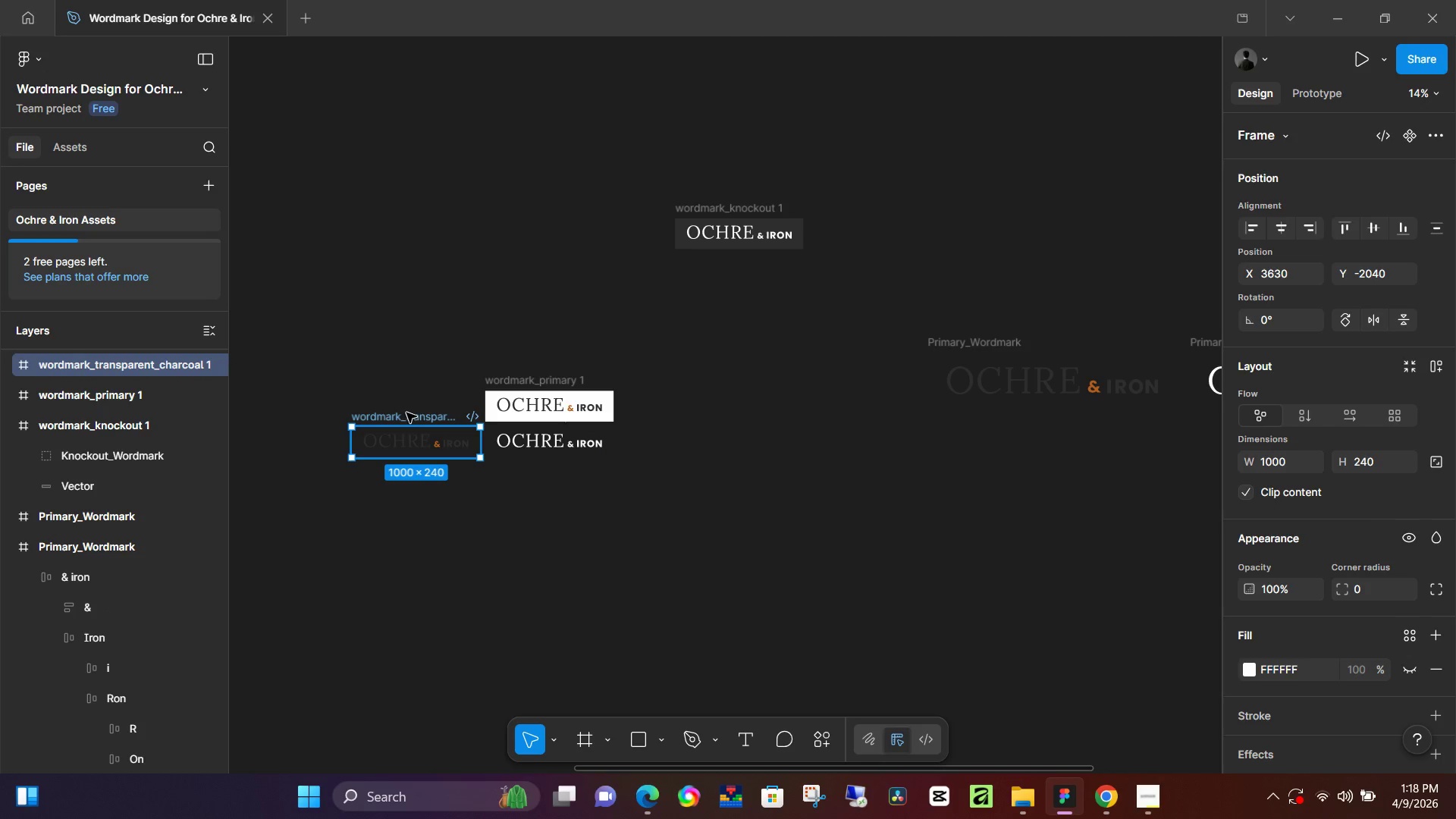 
left_click_drag(start_coordinate=[406, 413], to_coordinate=[726, 264])
 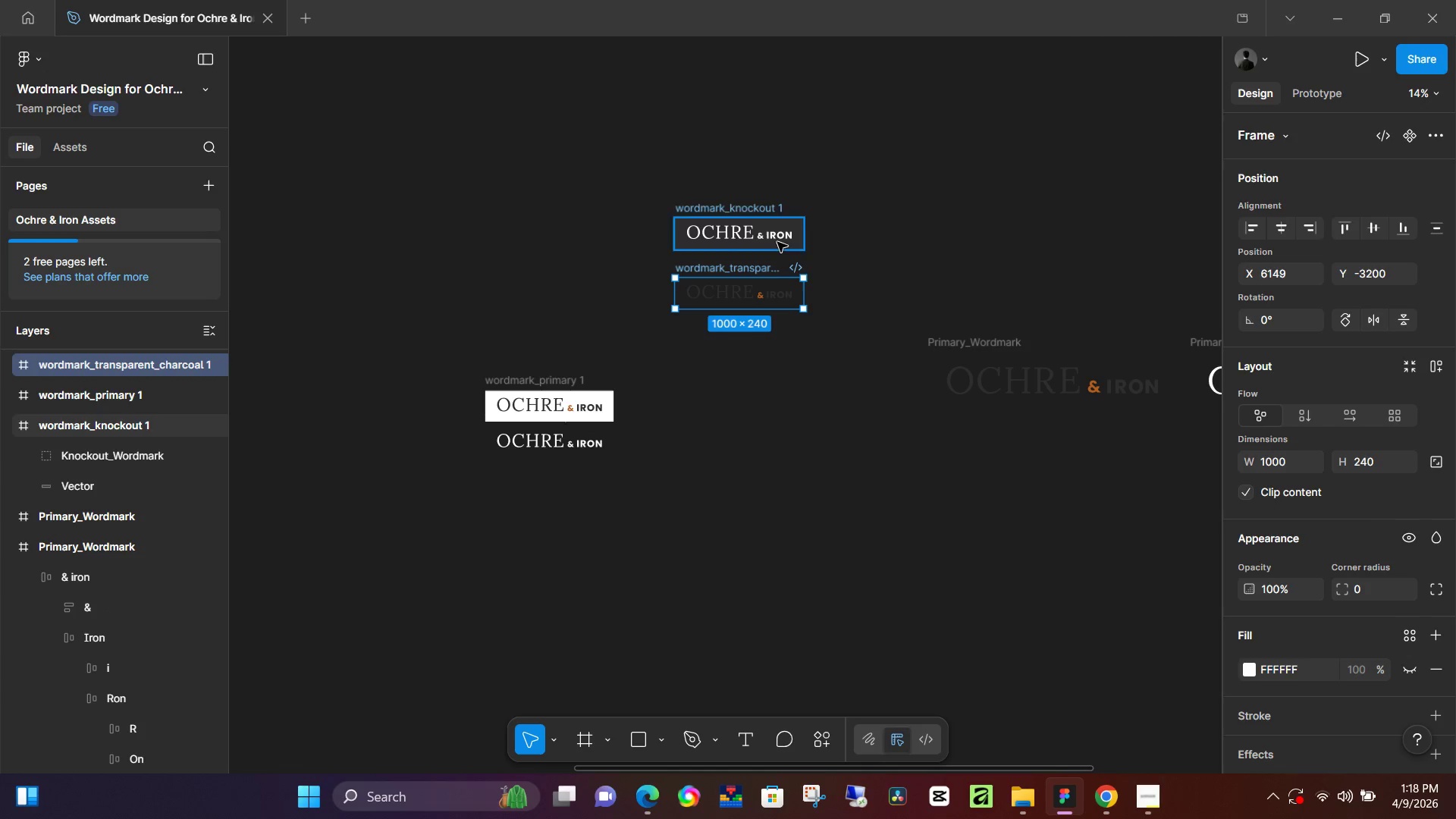 
left_click([783, 240])
 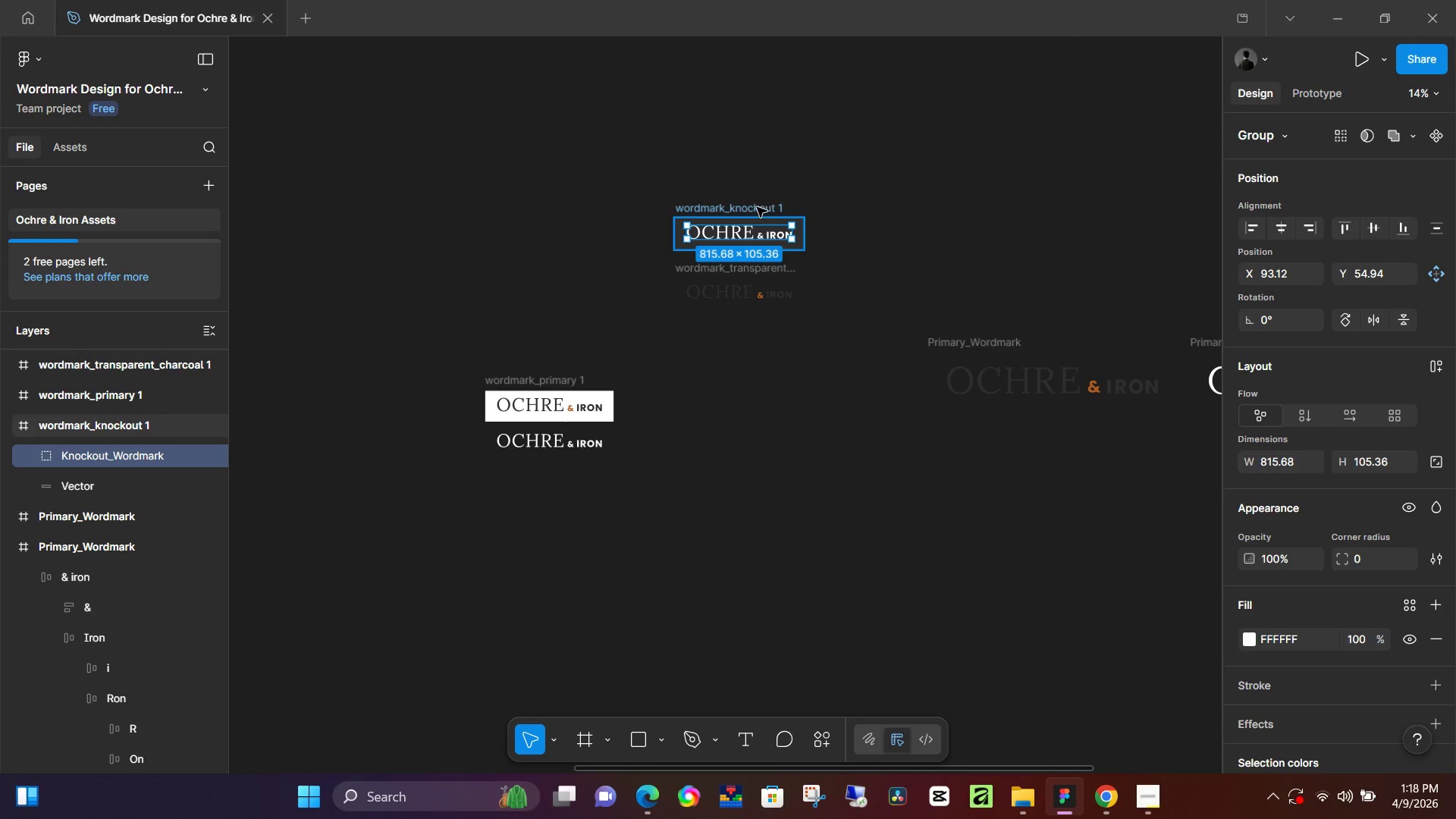 
left_click([757, 207])
 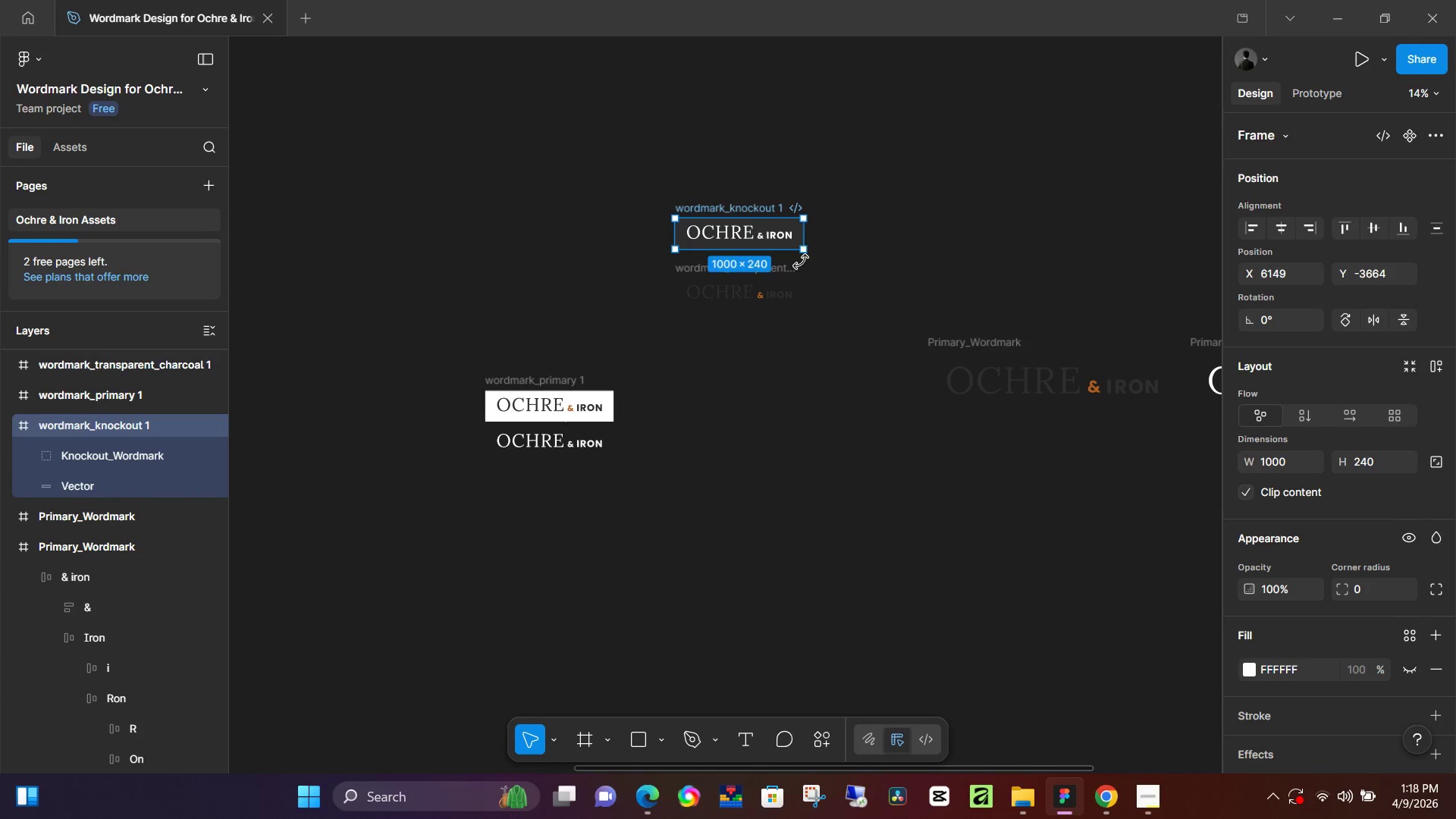 
left_click([1282, 463])
 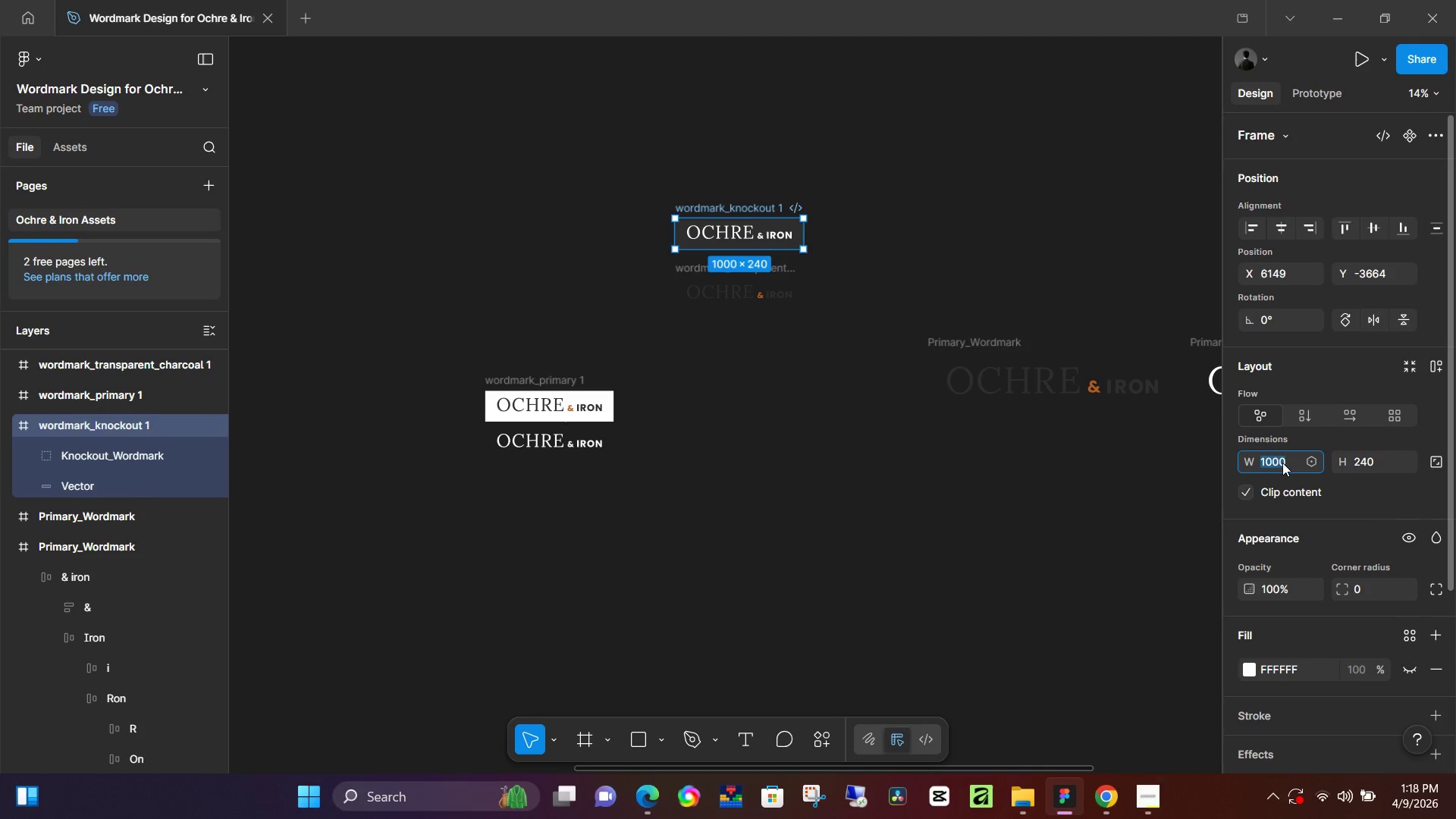 
key(Numpad2)
 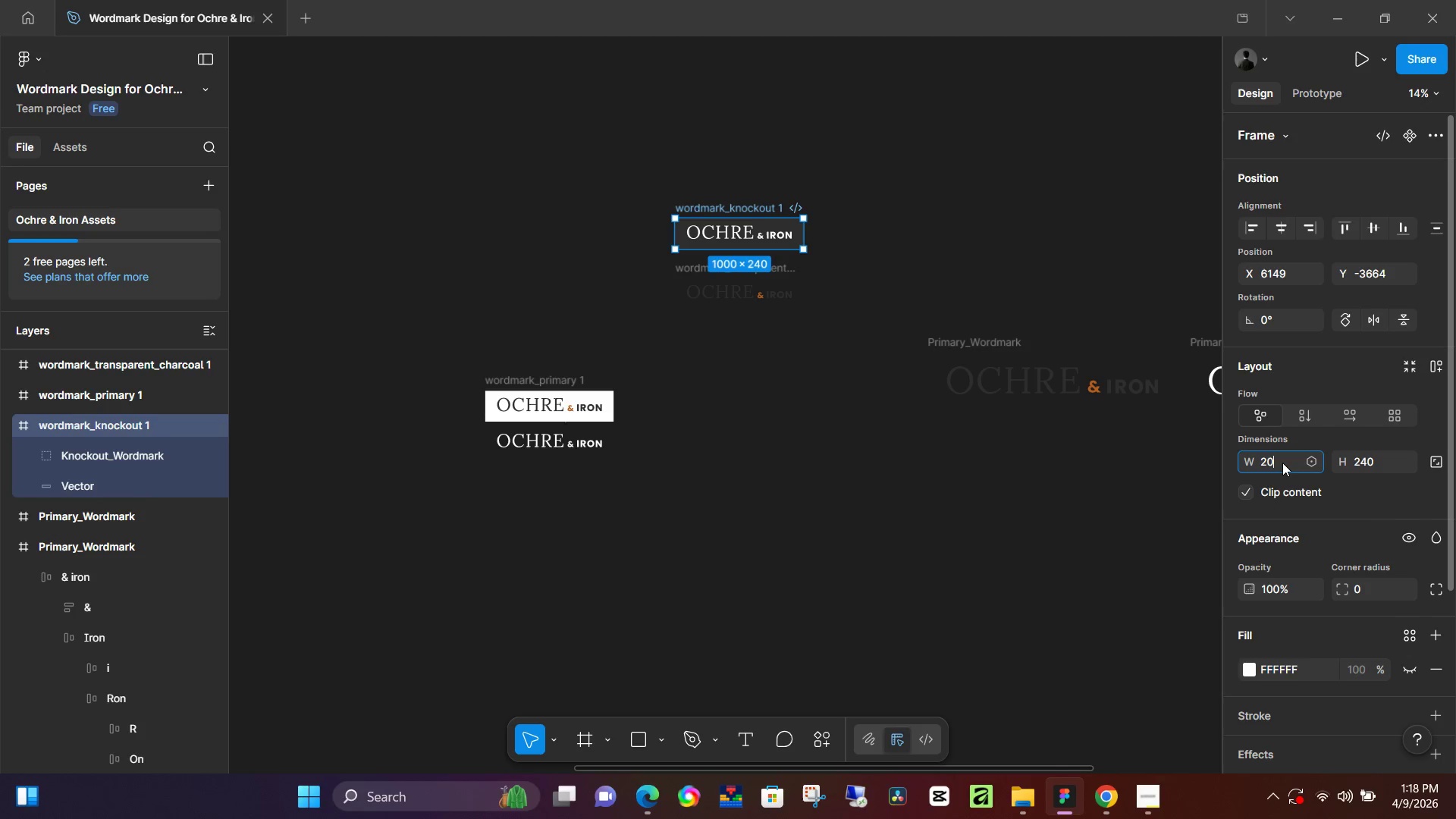 
key(Numpad0)
 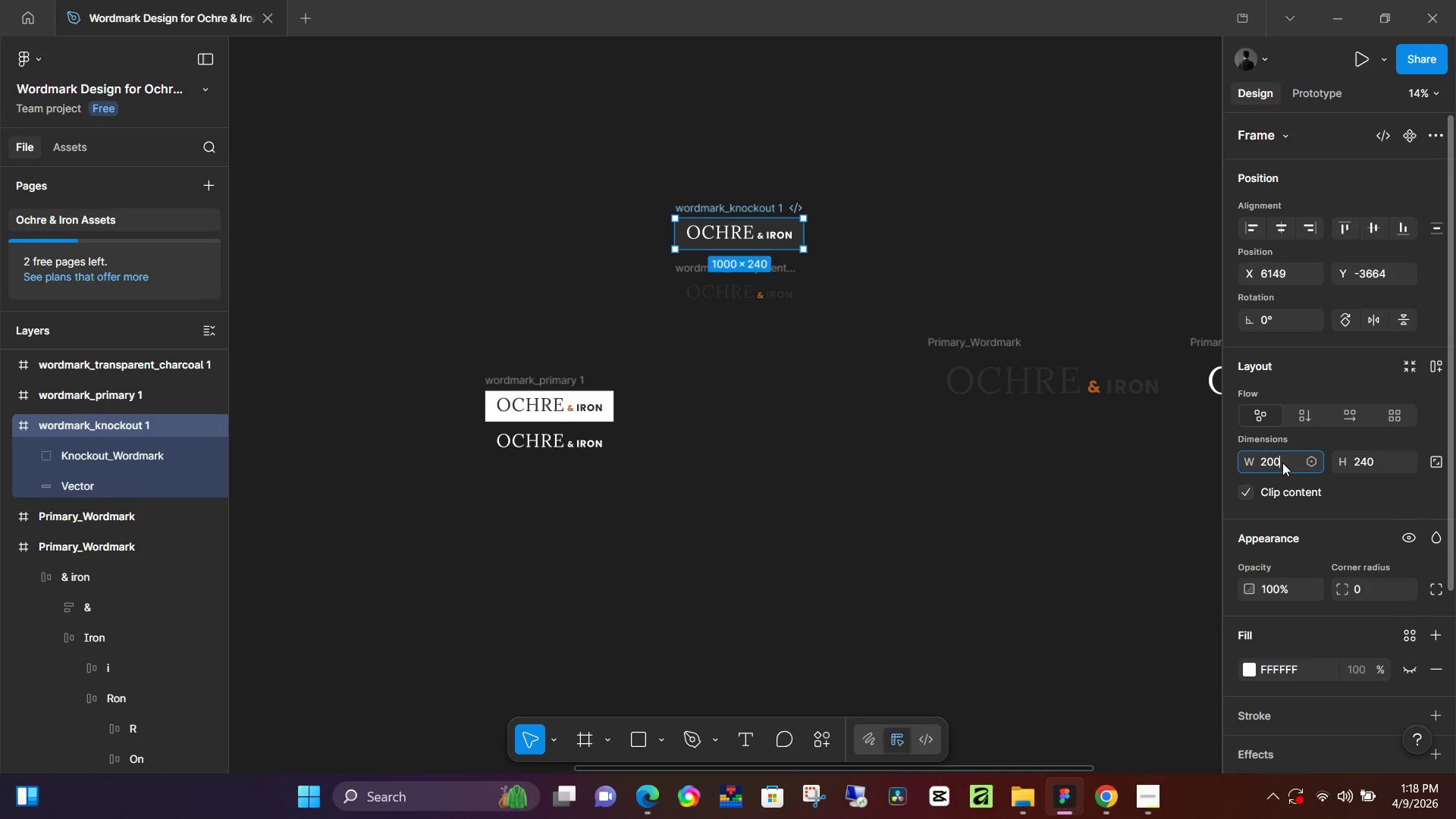 
key(Numpad0)
 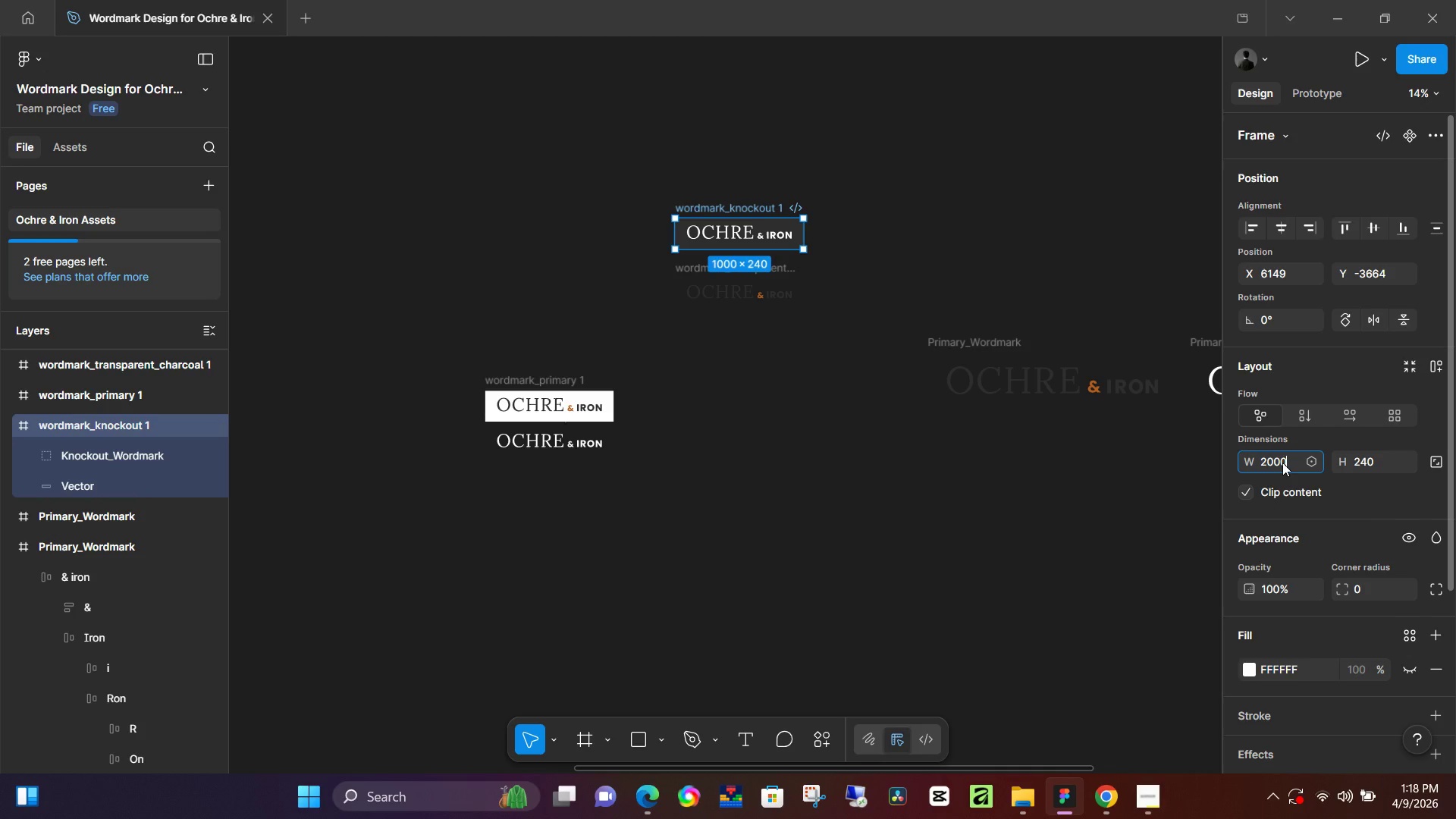 
key(Numpad0)
 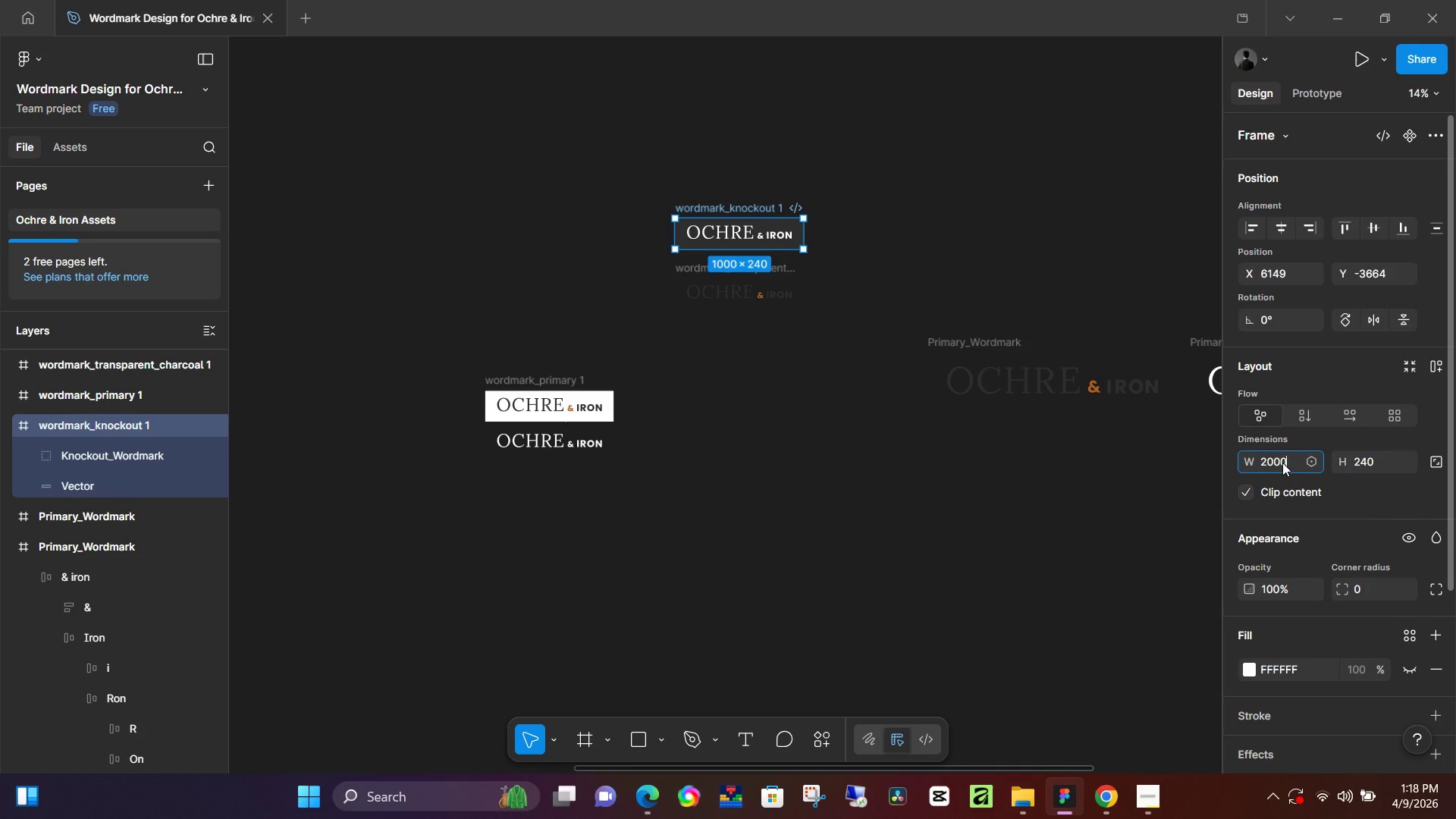 
key(NumpadEnter)
 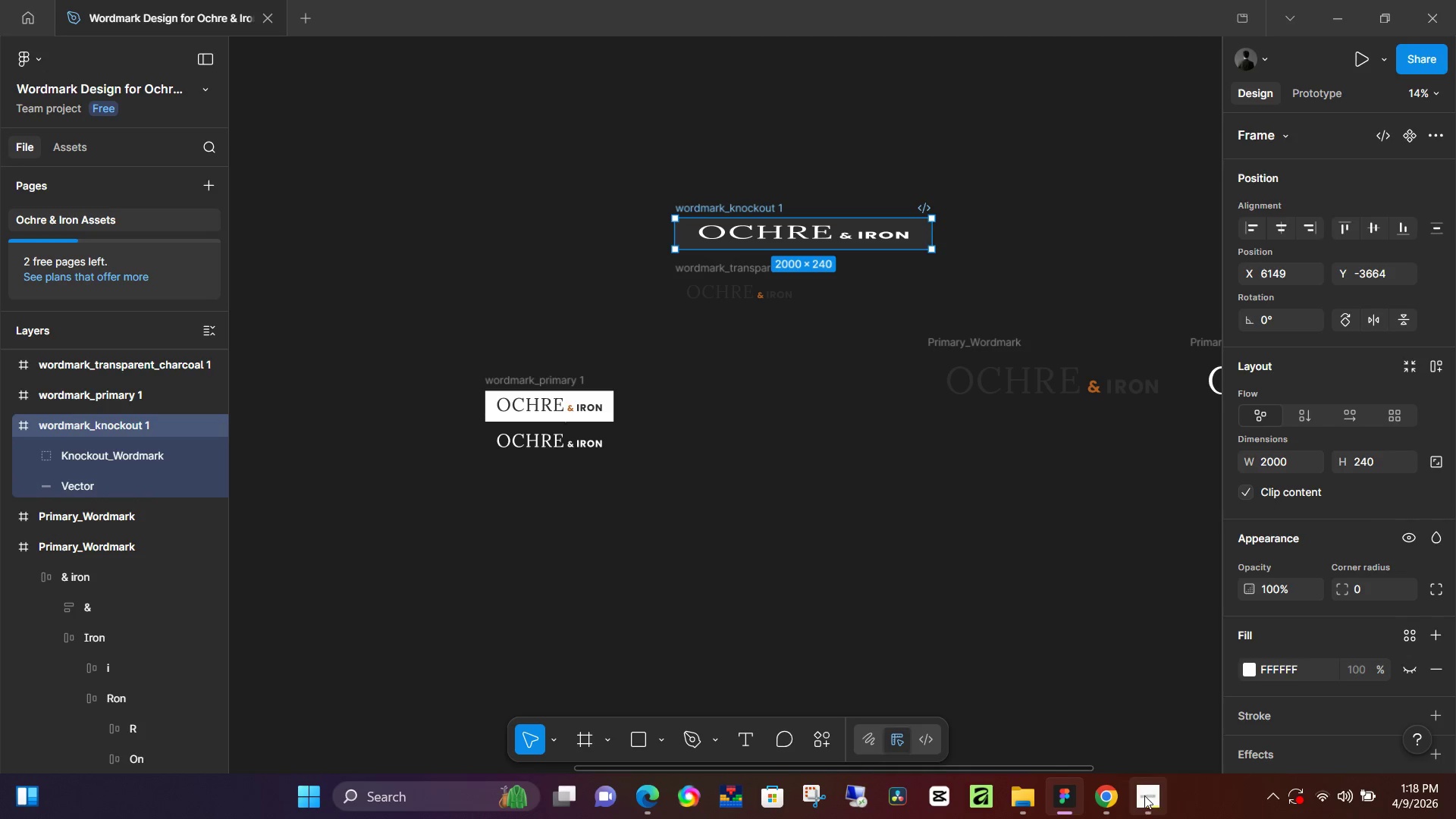 
left_click([1138, 796])